 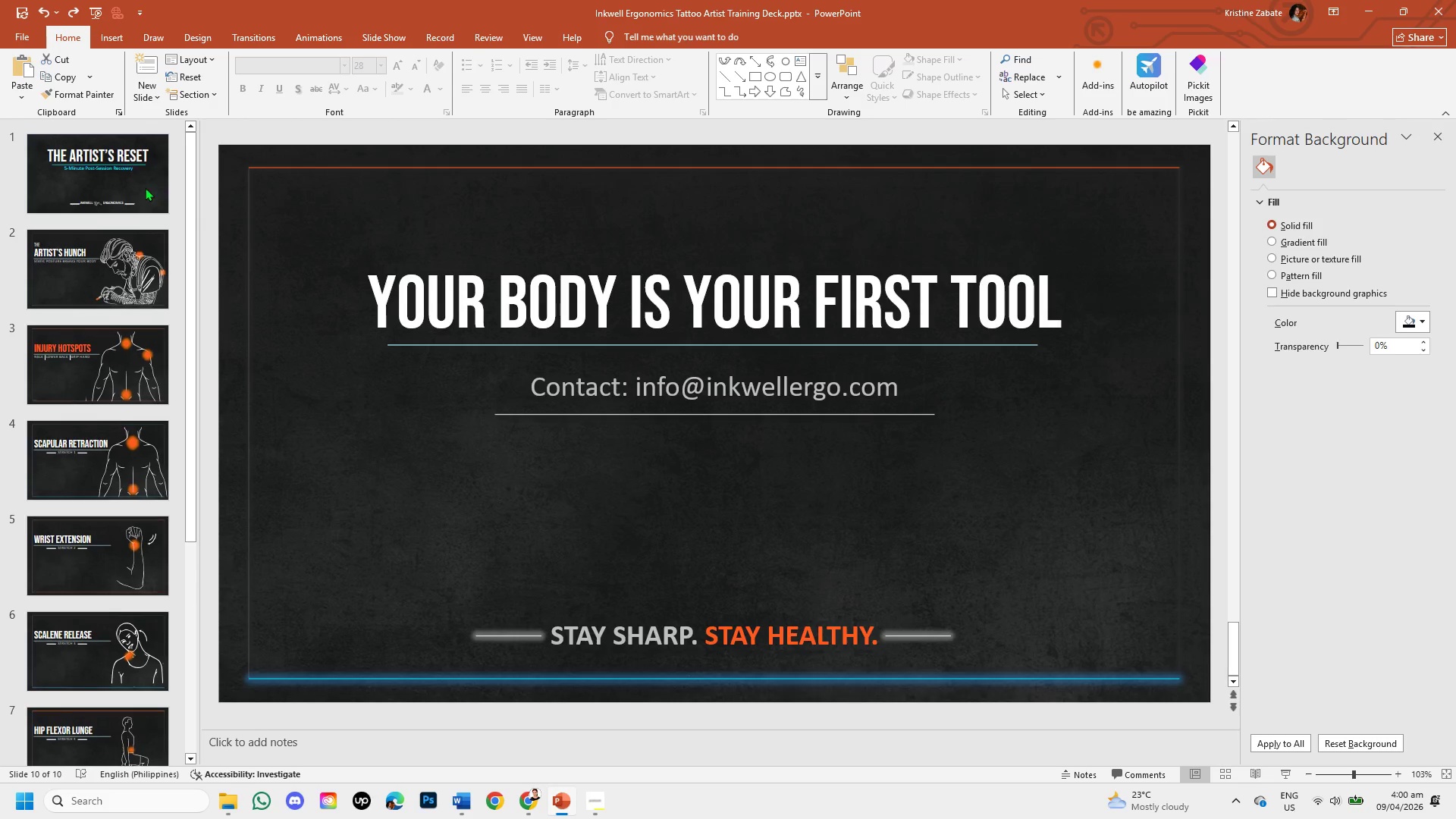 
left_click([134, 184])
 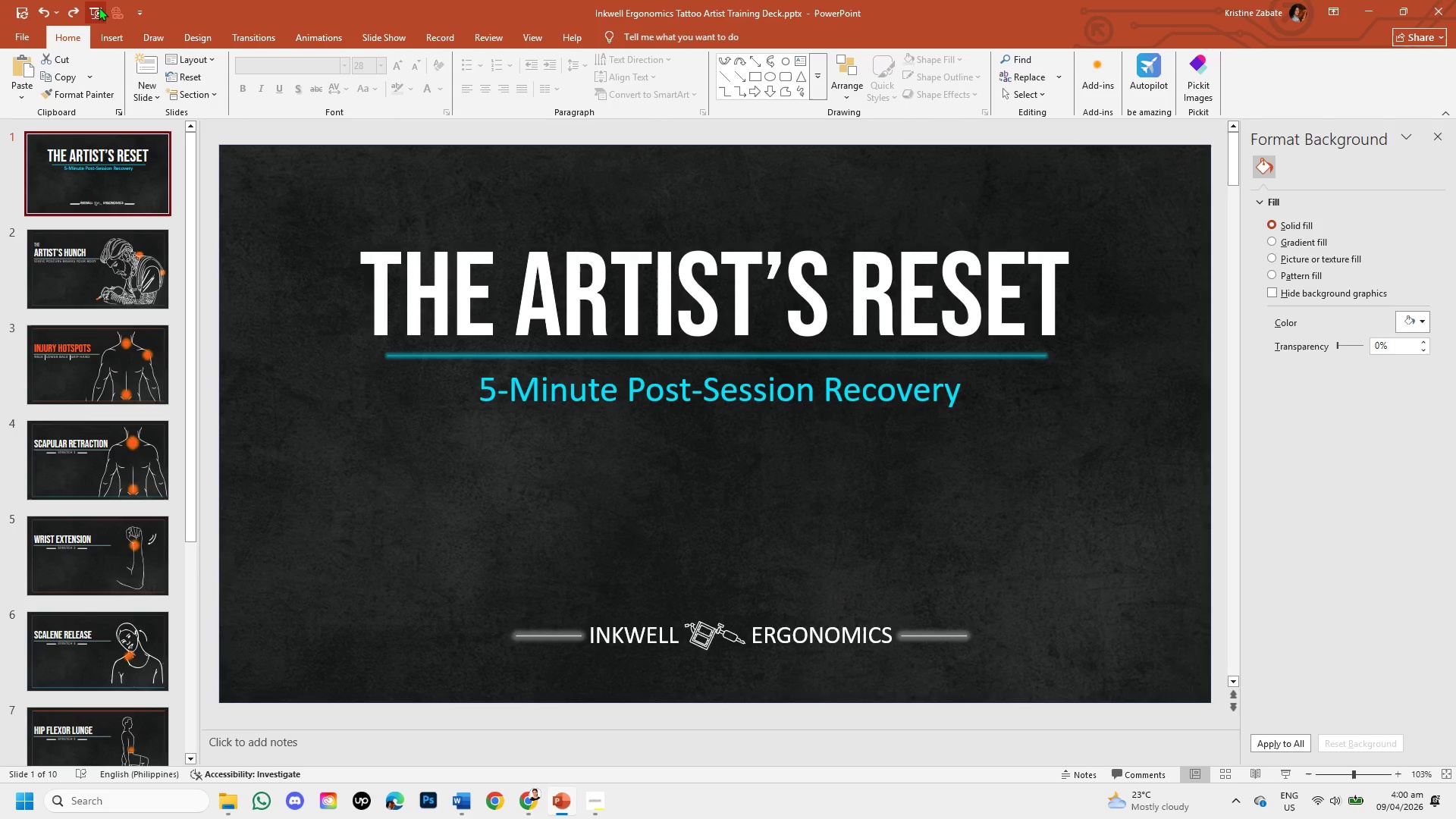 
left_click([96, 8])
 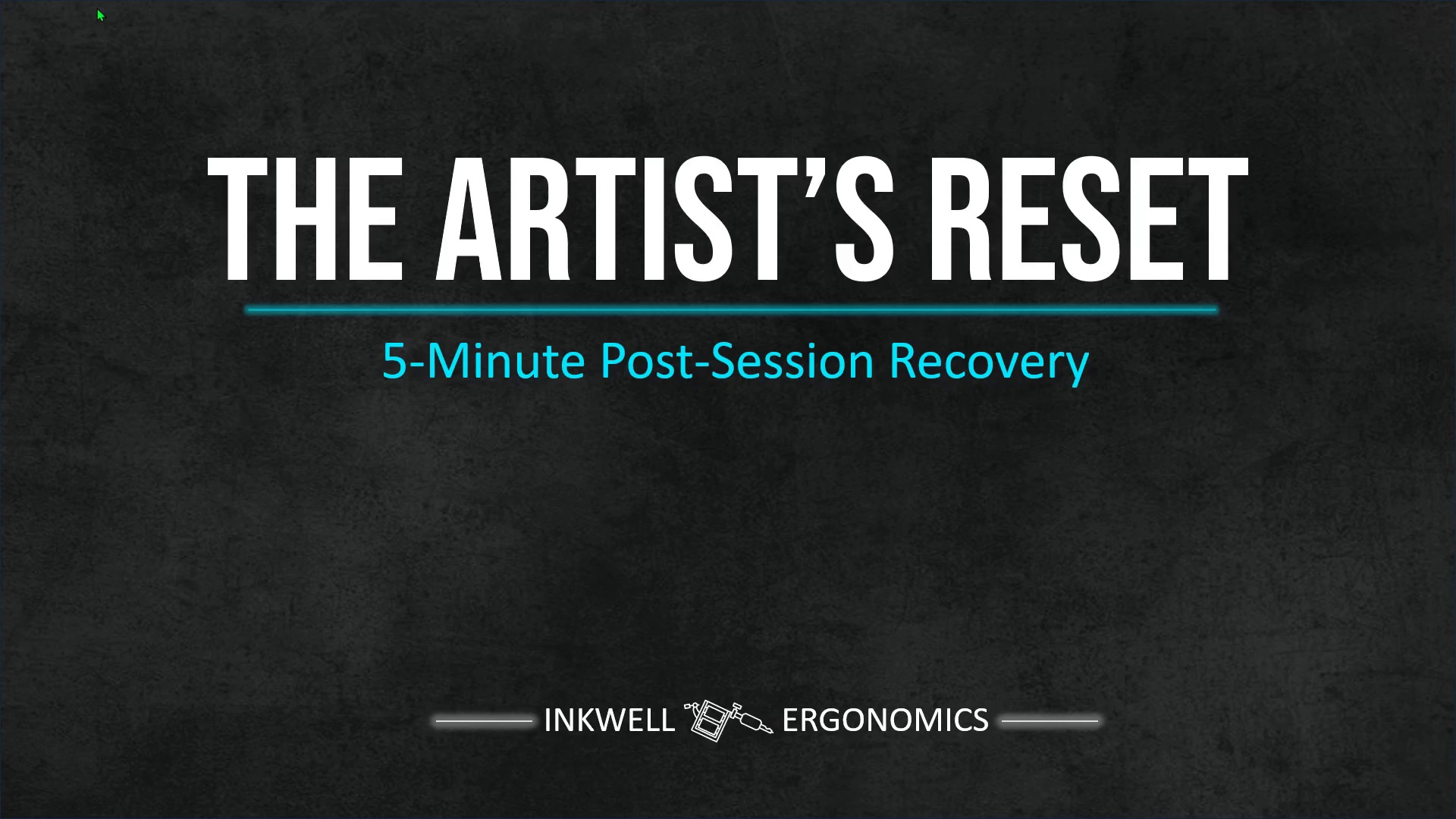 
key(ArrowRight)
 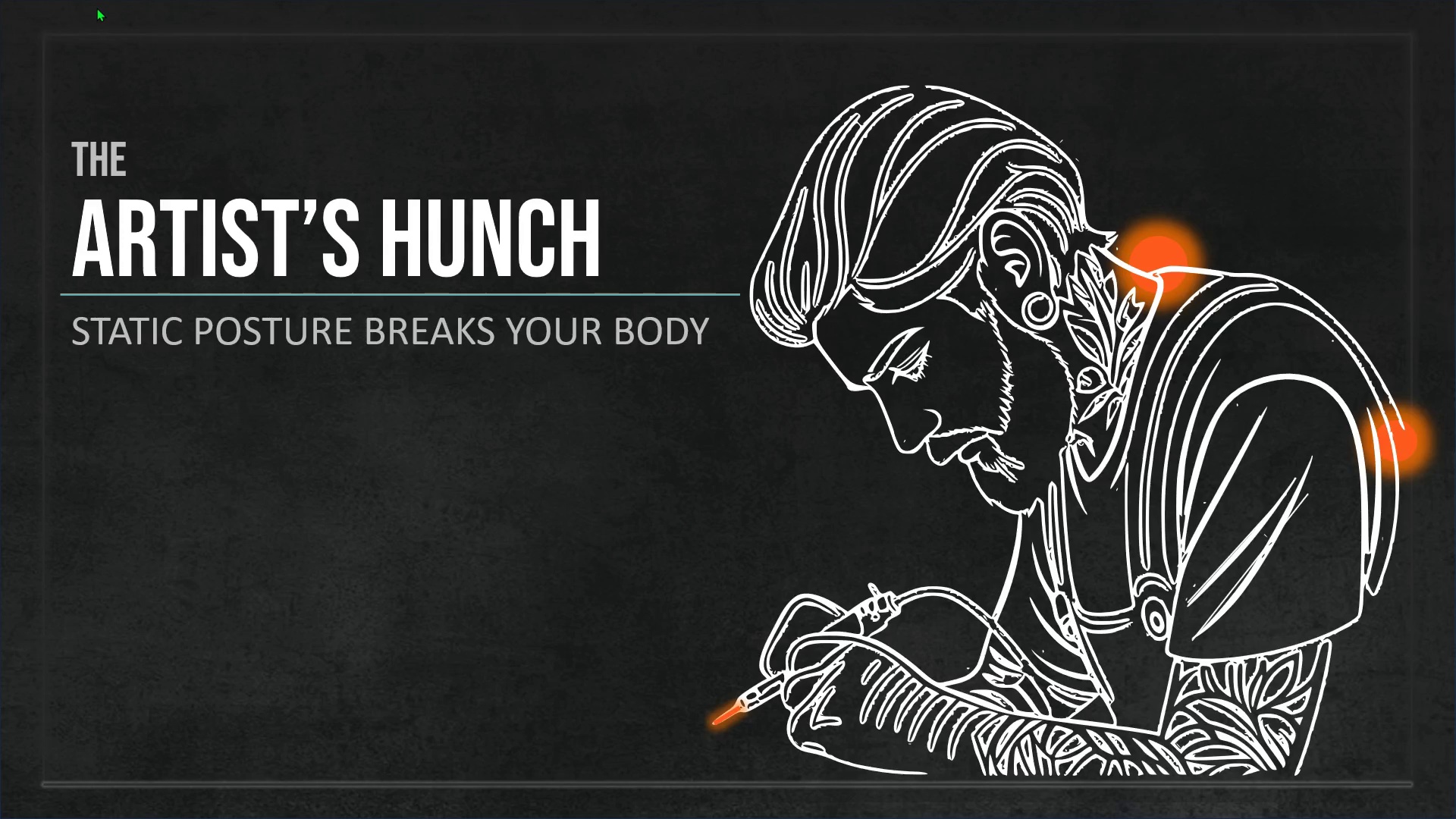 
key(ArrowRight)
 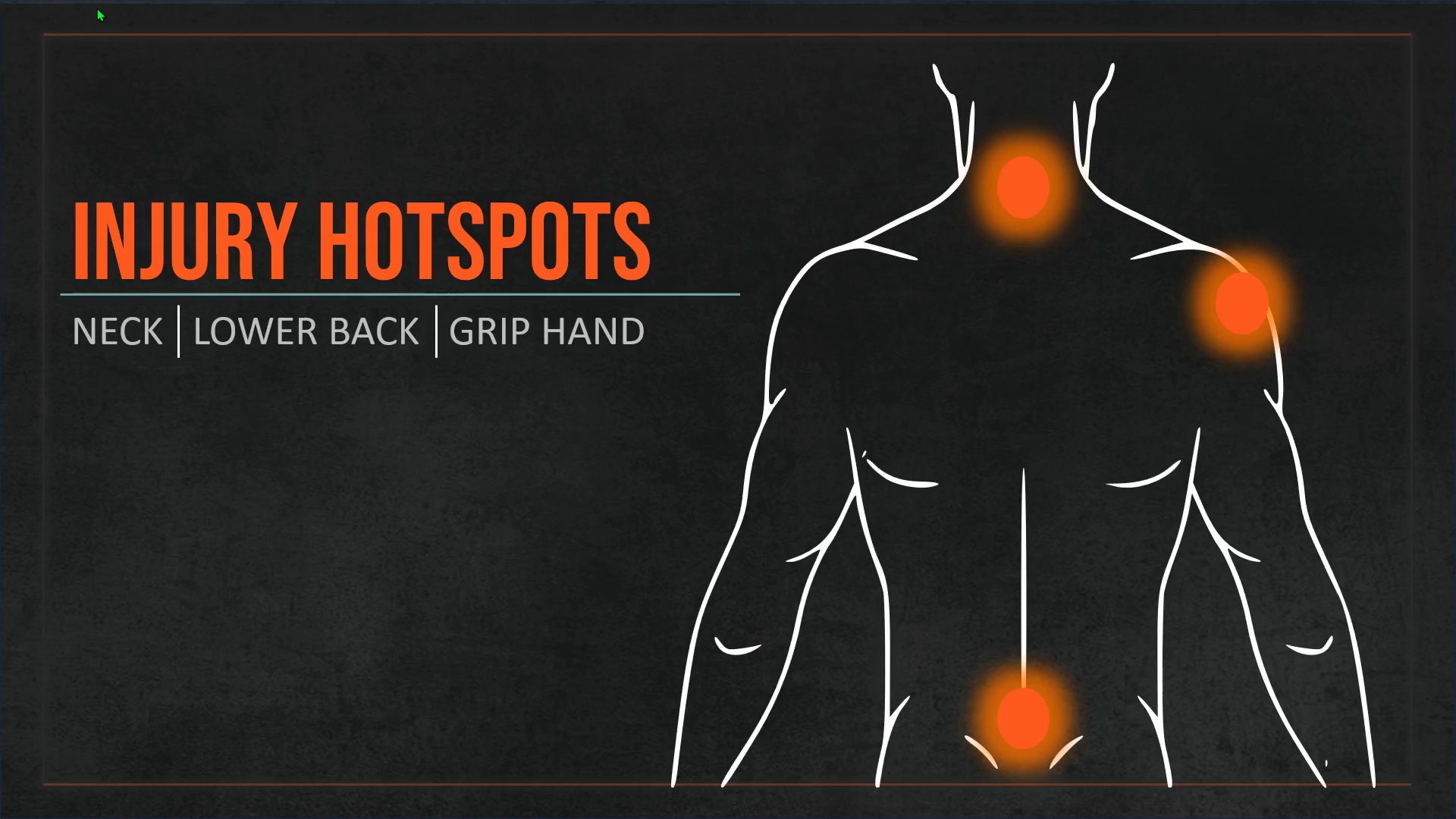 
key(ArrowRight)
 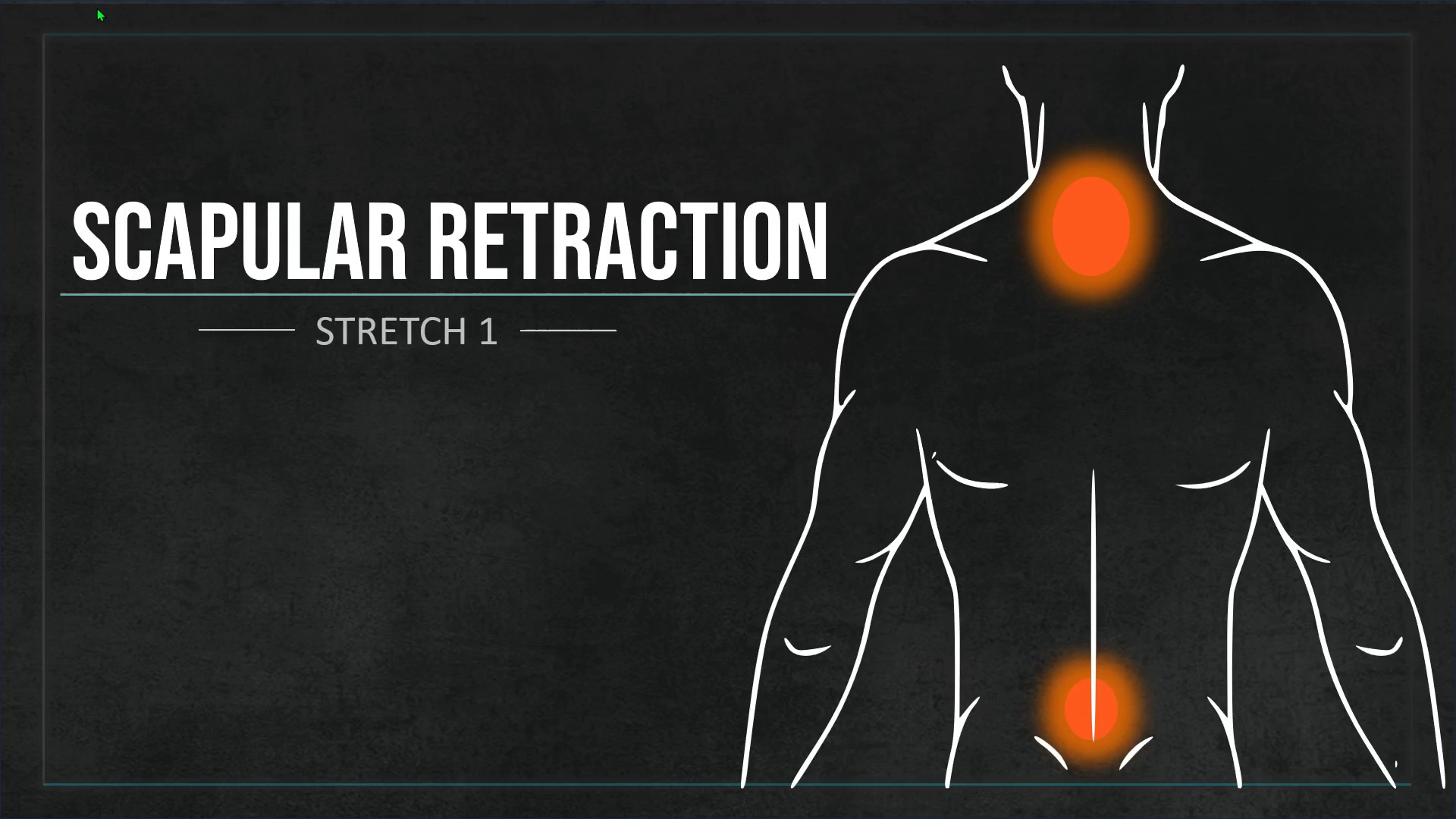 
key(ArrowRight)
 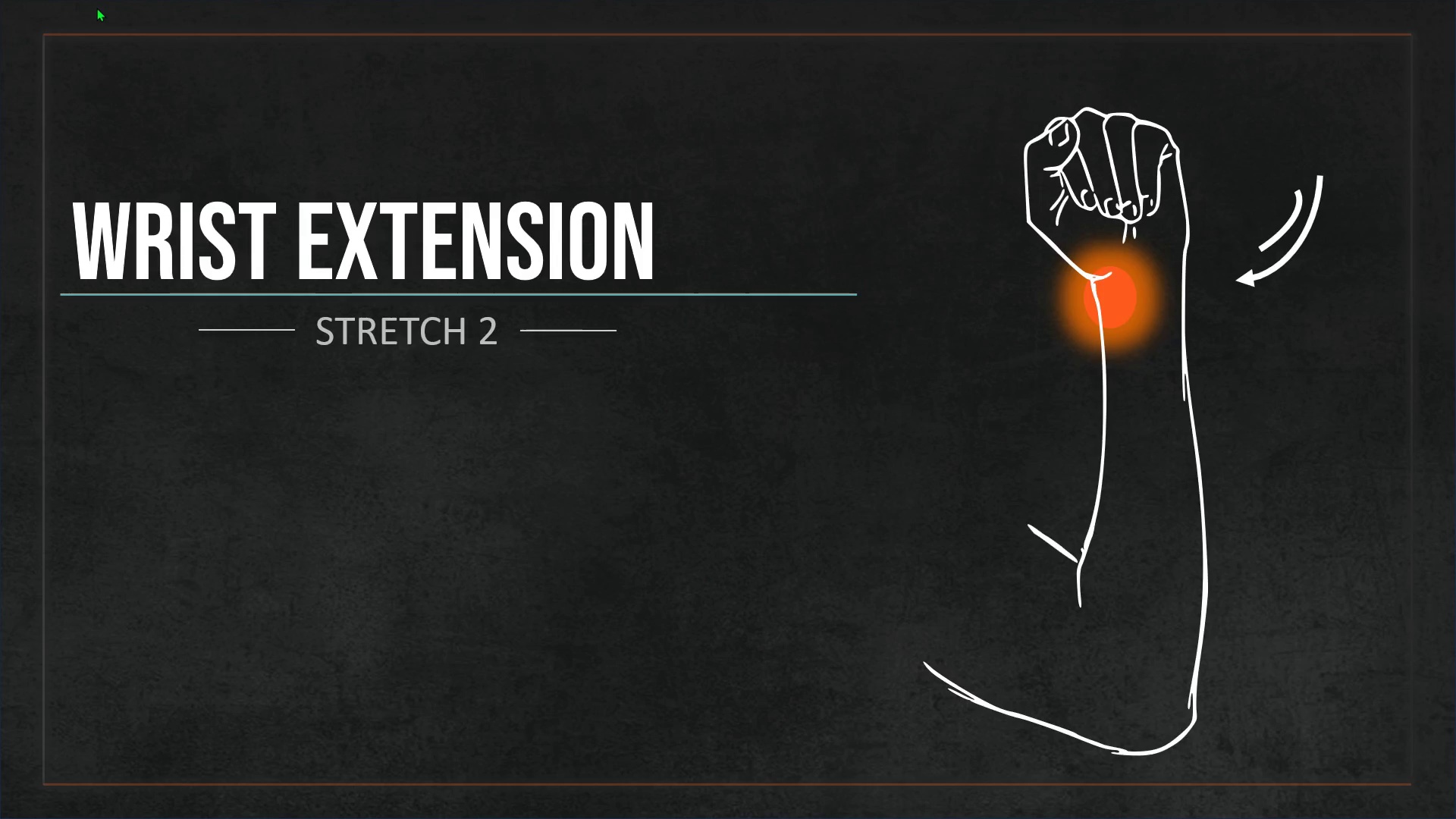 
wait(6.81)
 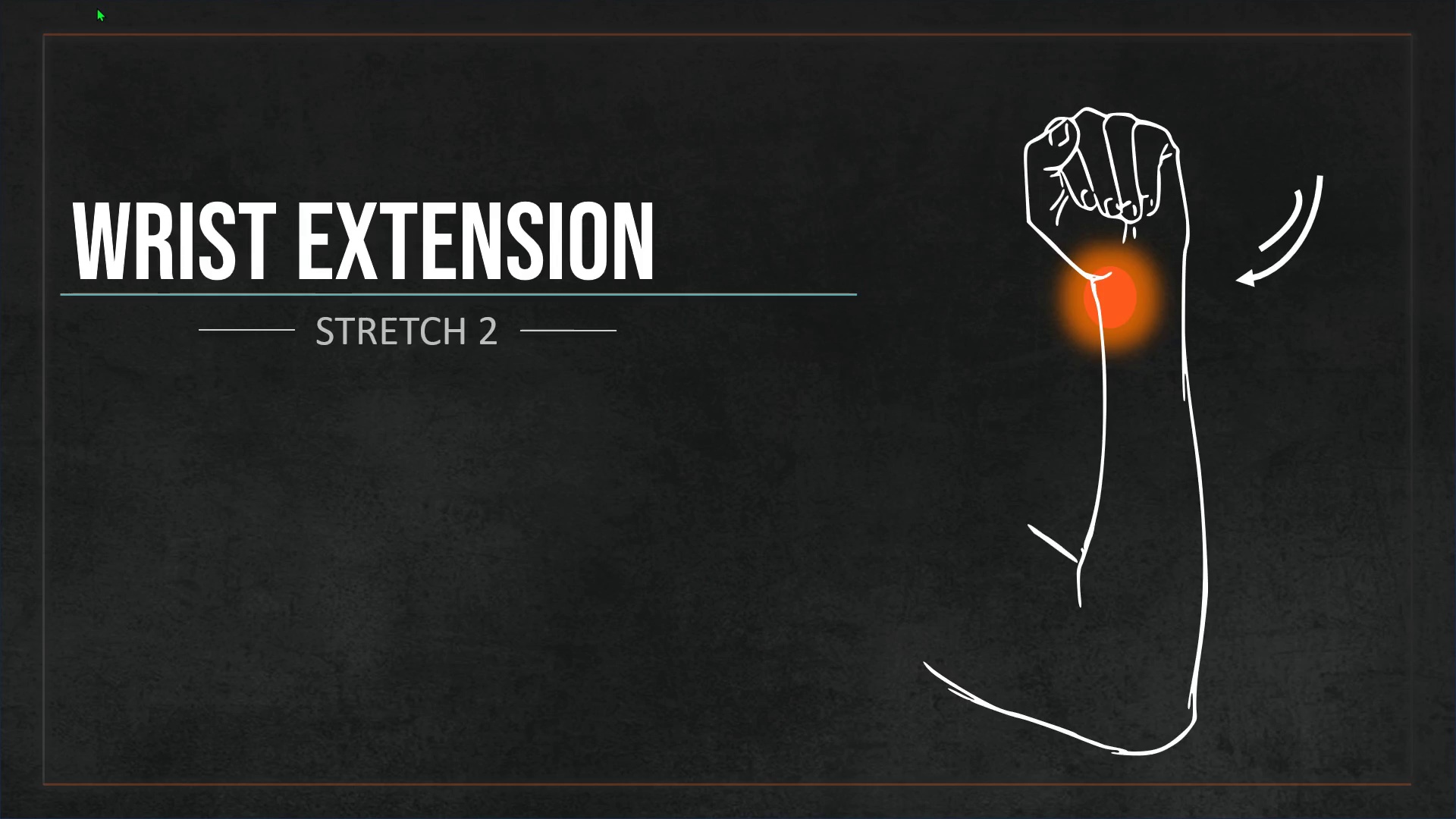 
key(ArrowRight)
 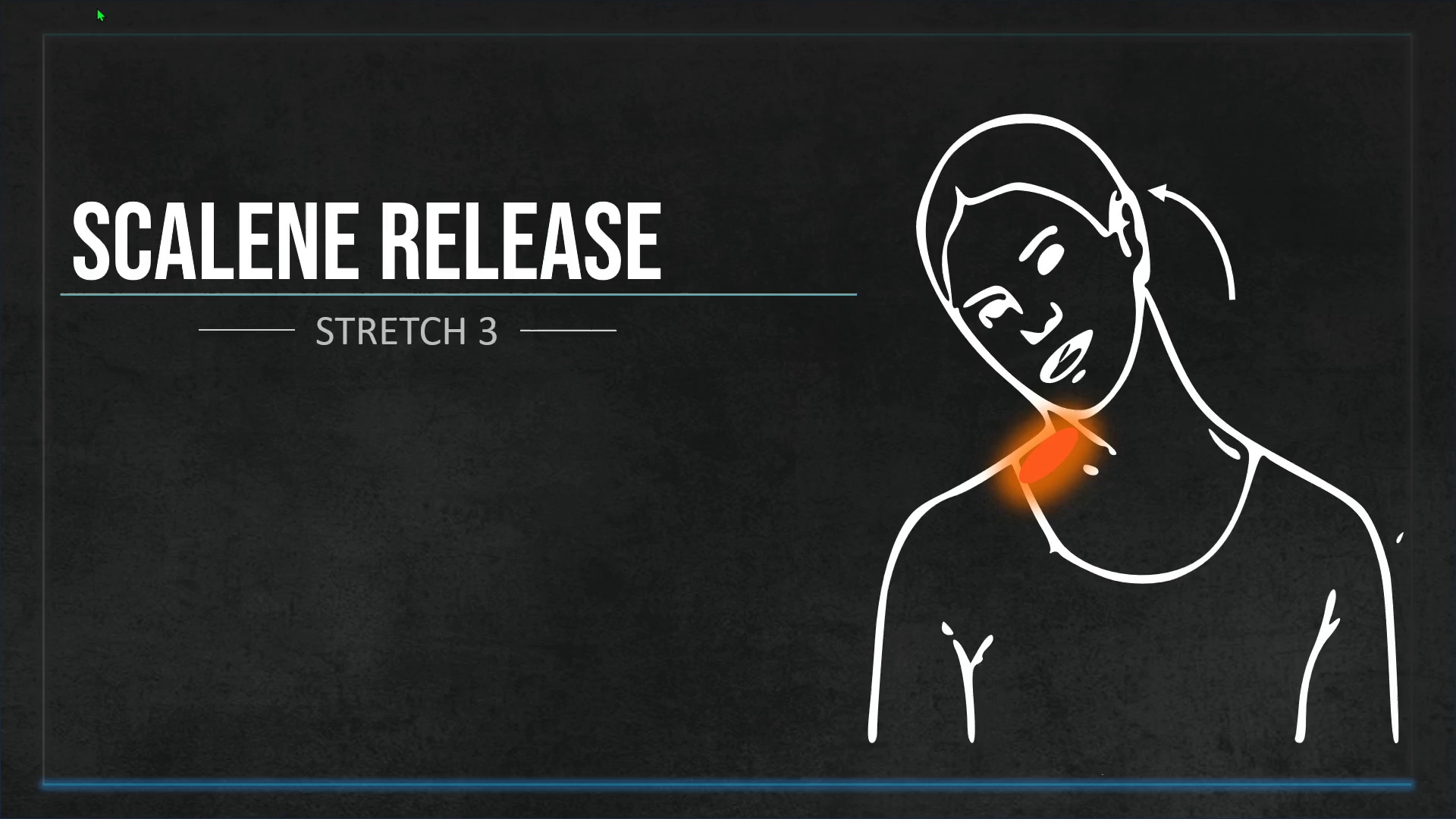 
key(ArrowRight)
 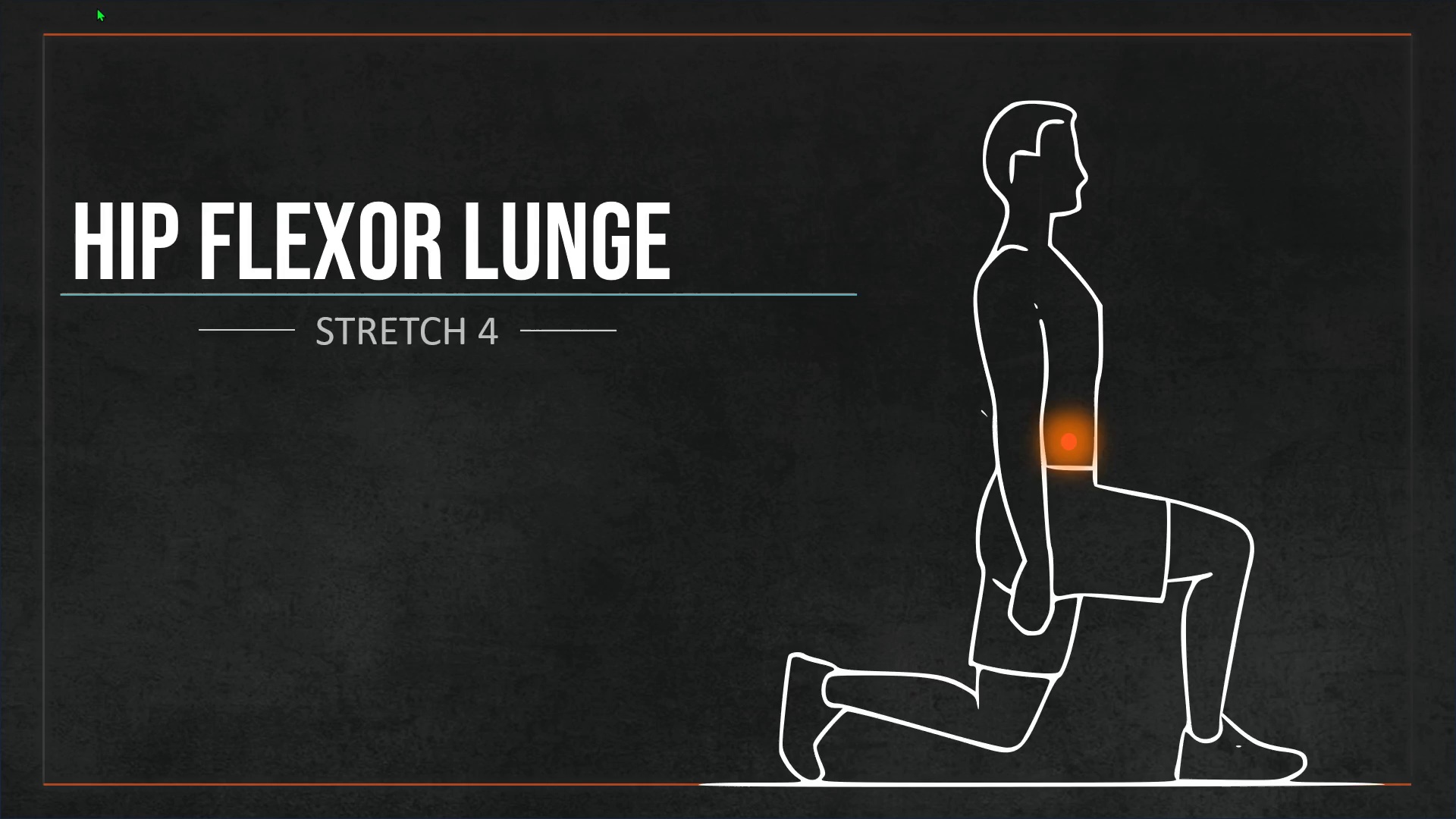 
wait(6.78)
 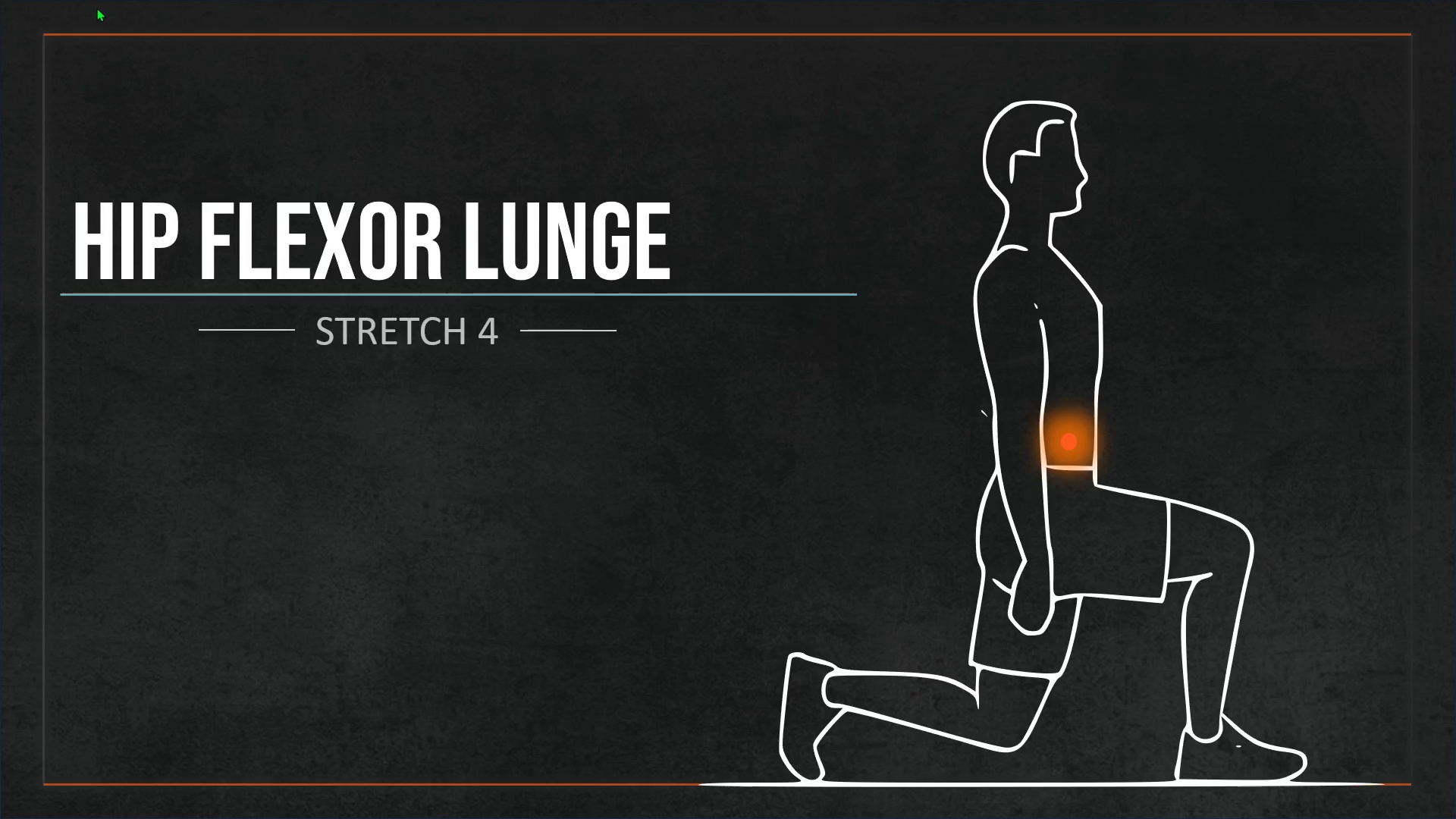 
key(ArrowRight)
 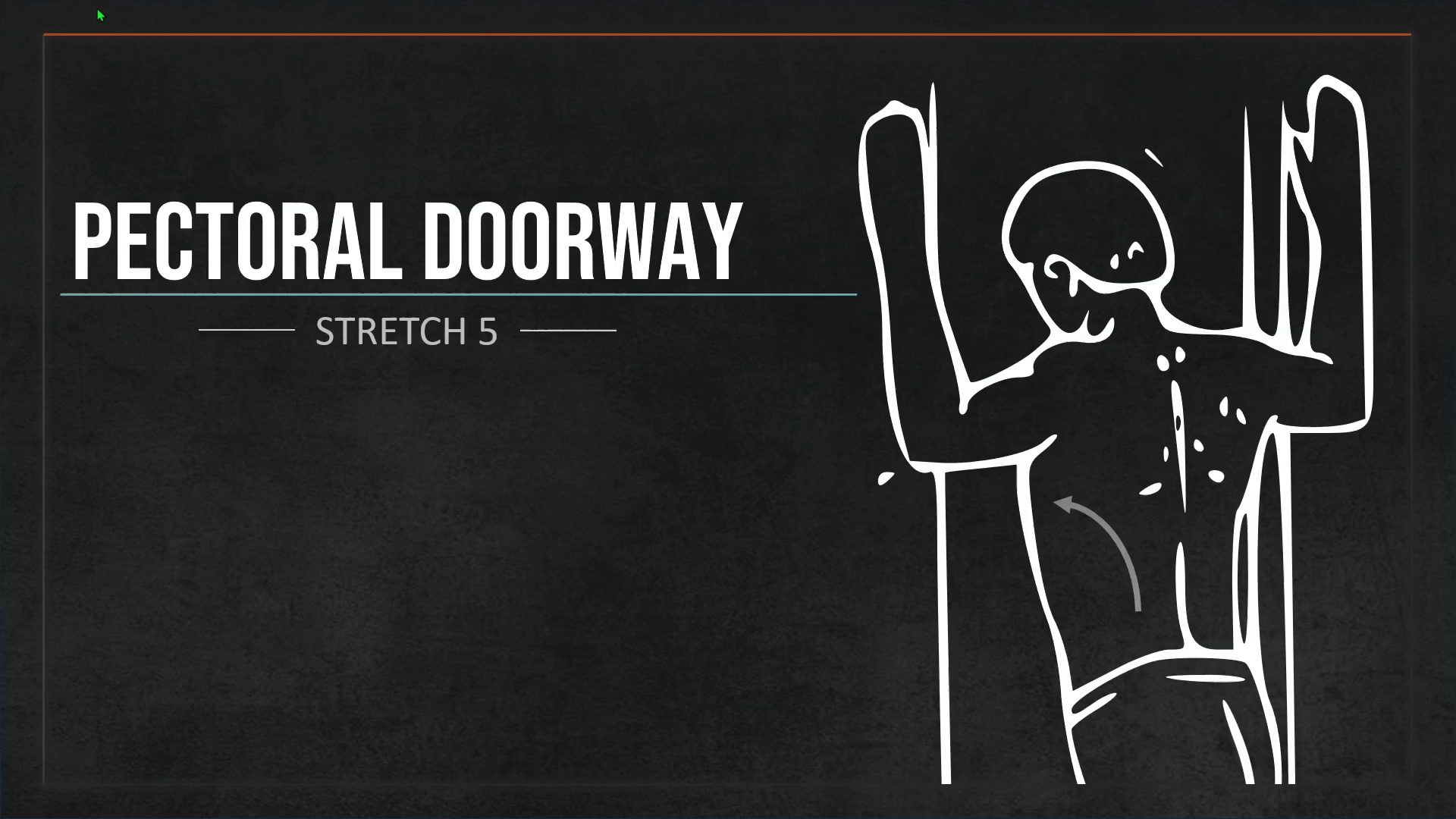 
key(ArrowLeft)
 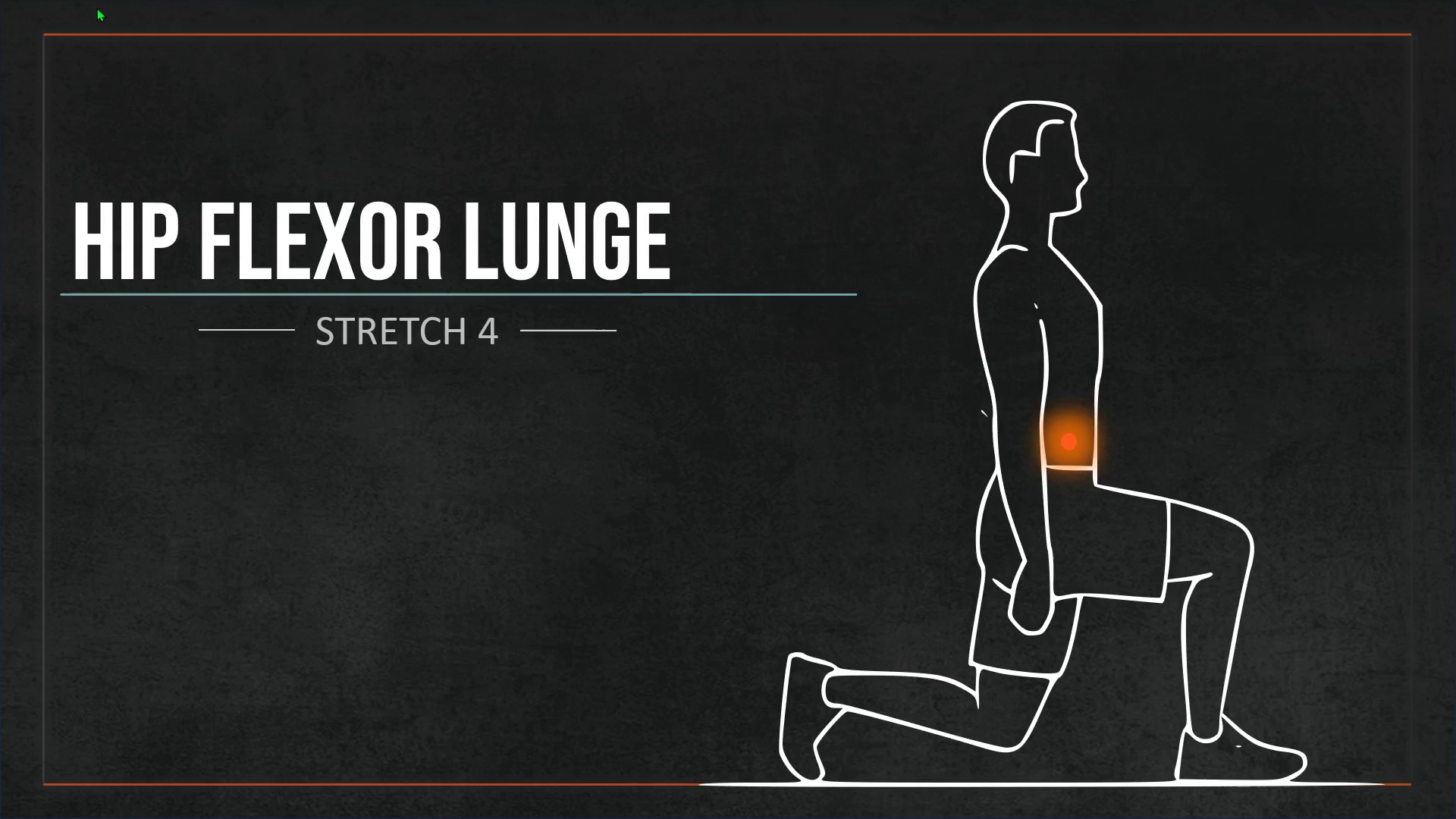 
key(ArrowRight)
 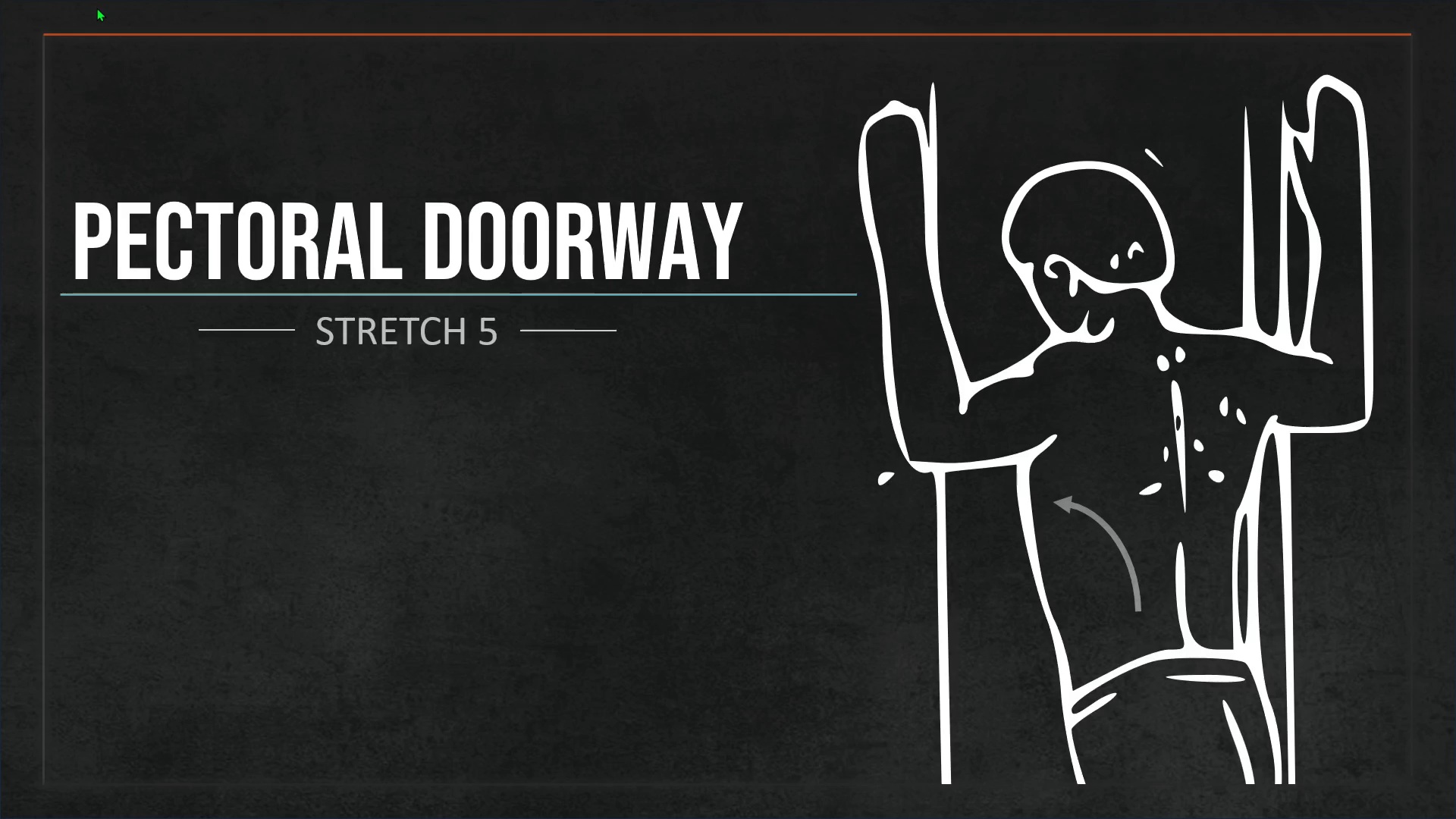 
wait(5.03)
 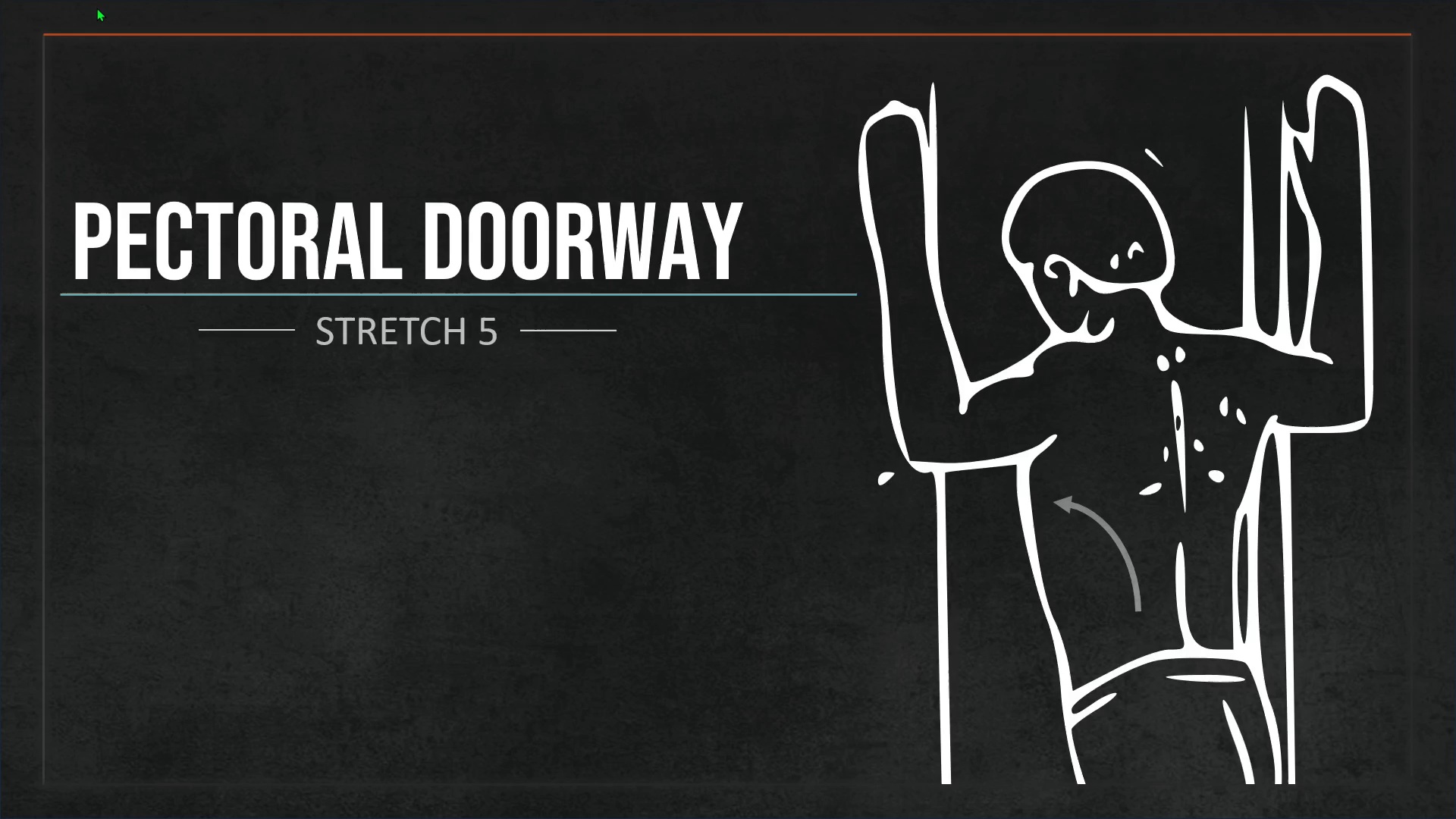 
key(ArrowRight)
 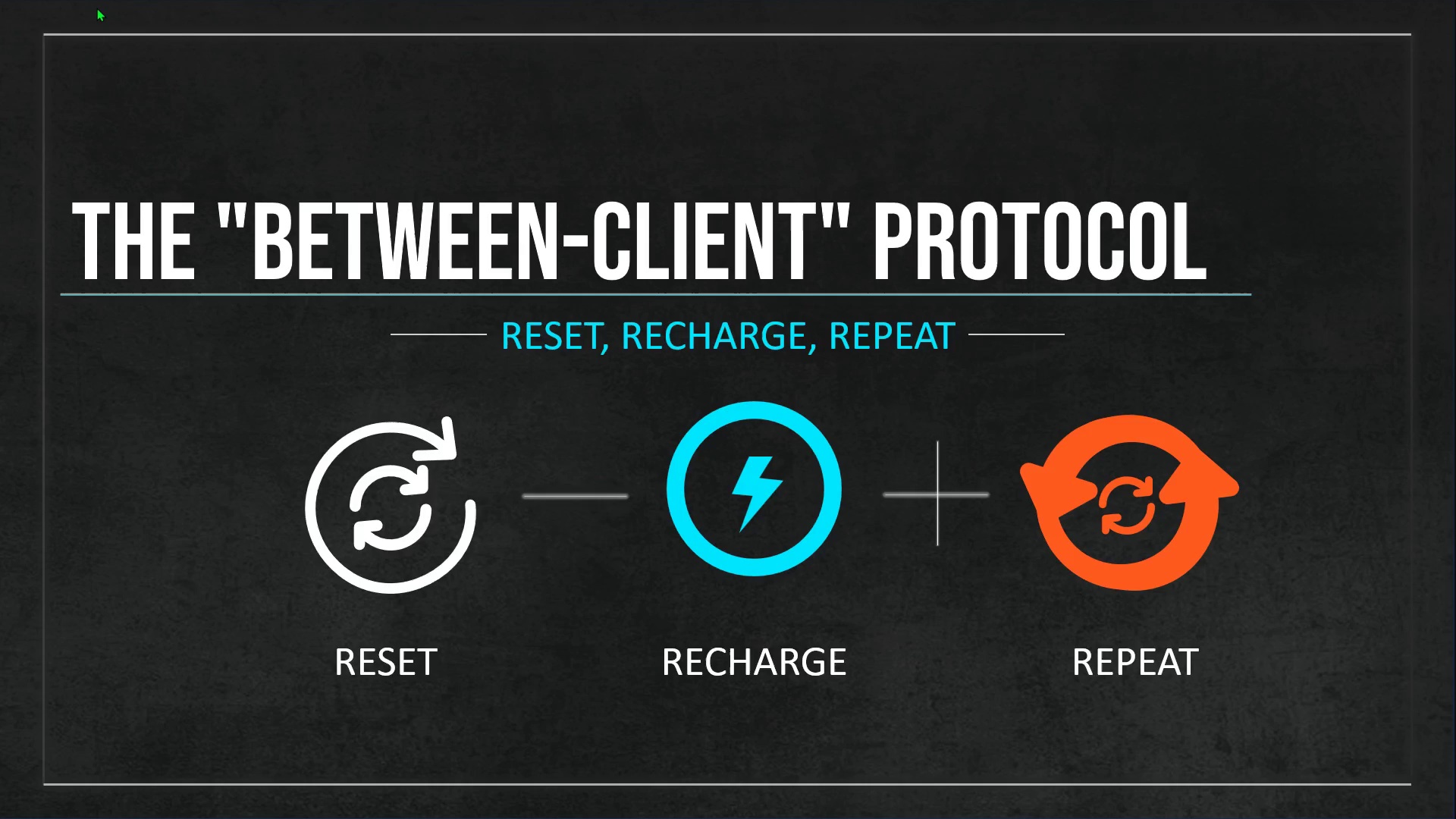 
wait(11.25)
 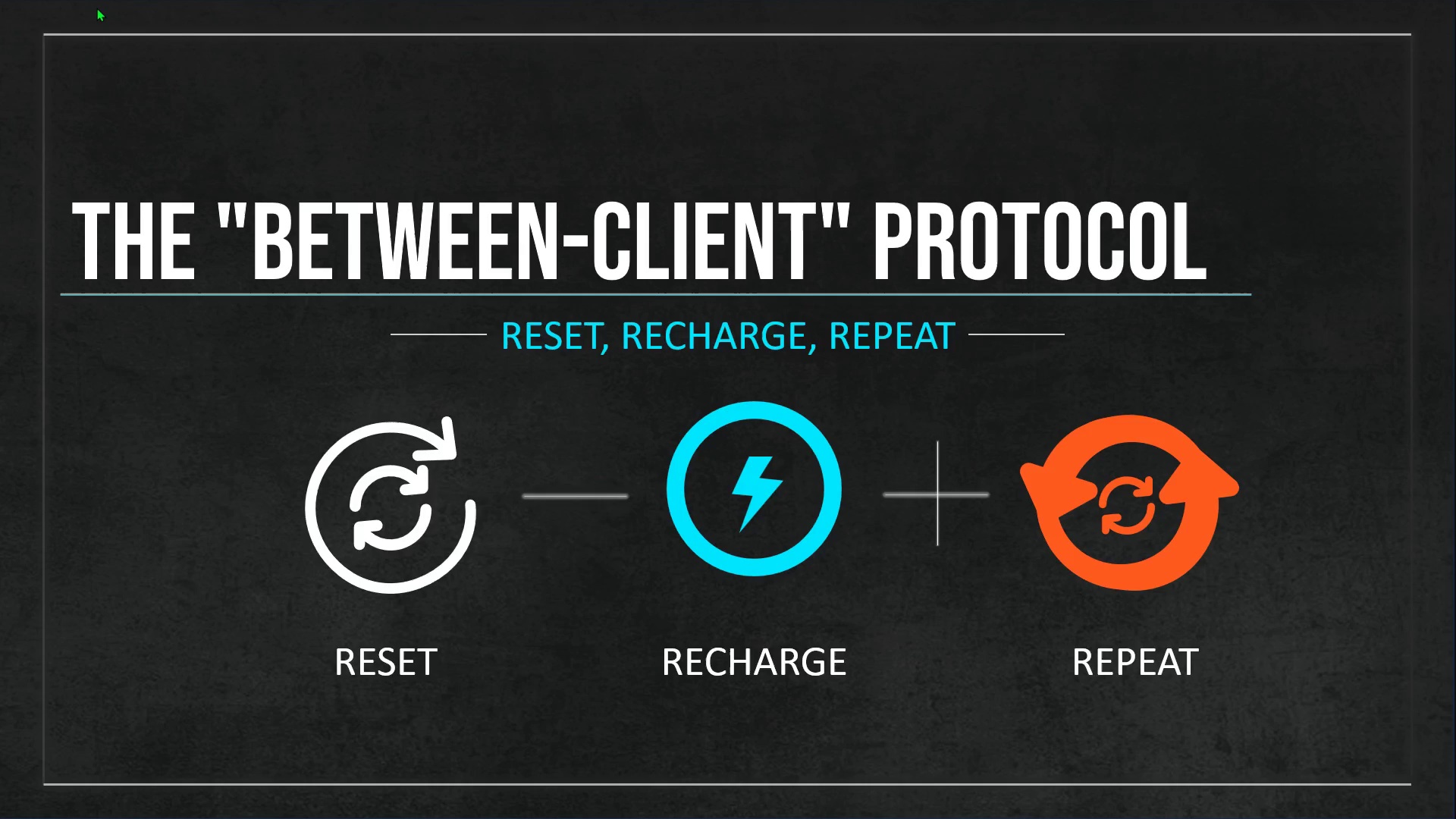 
key(ArrowRight)
 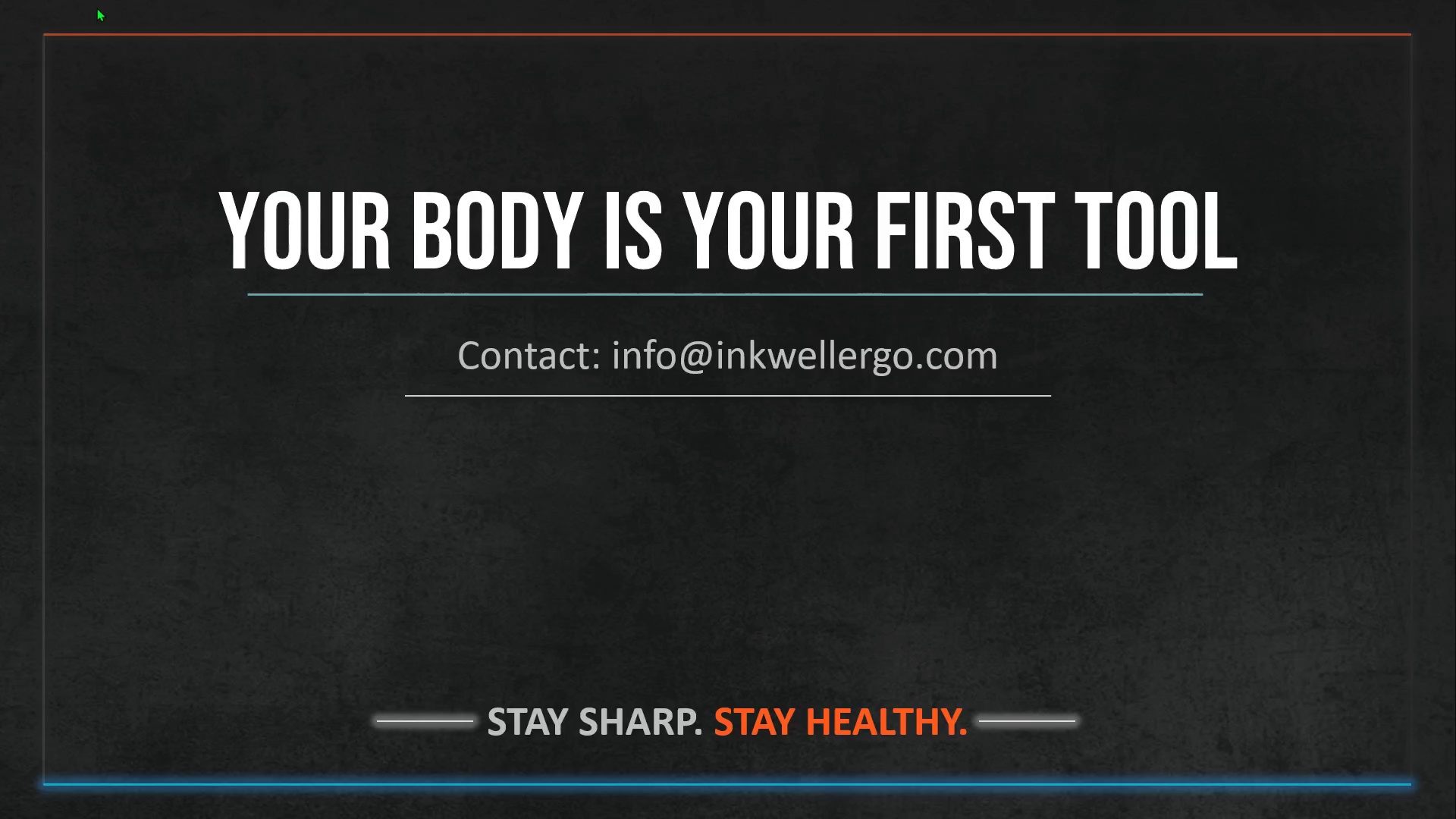 
key(ArrowRight)
 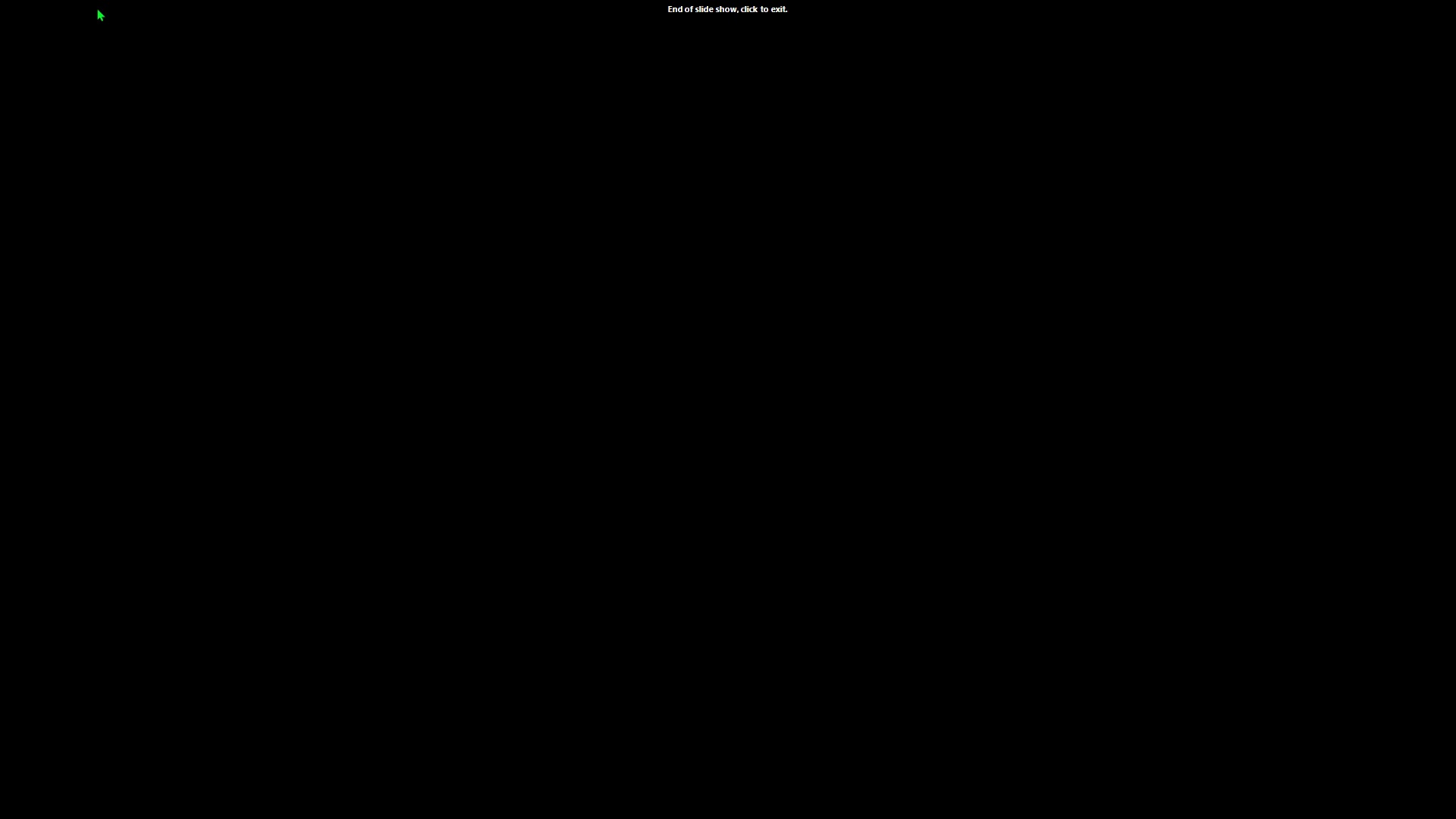 
key(ArrowRight)
 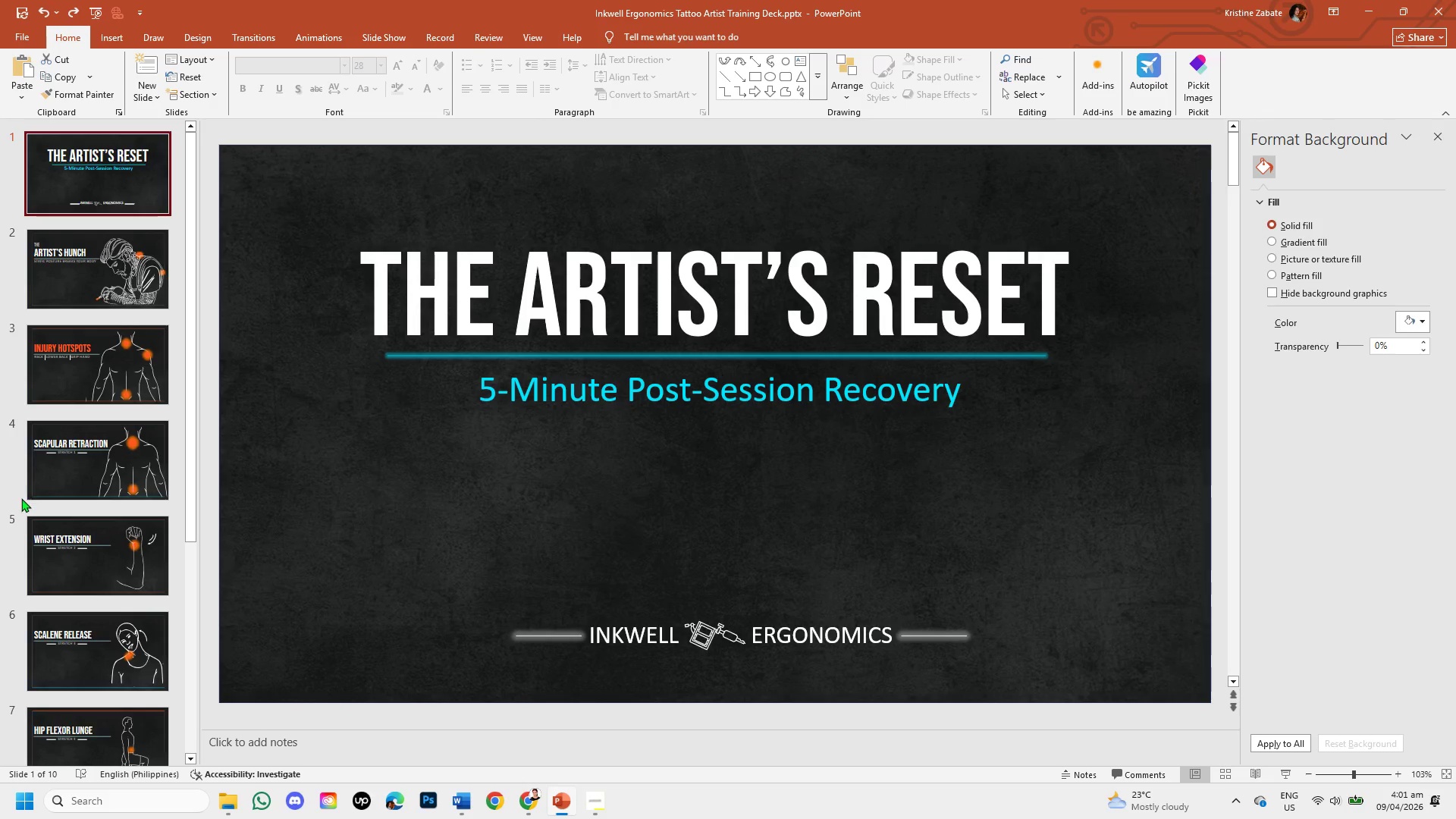 
scroll: coordinate [80, 578], scroll_direction: down, amount: 10.0
 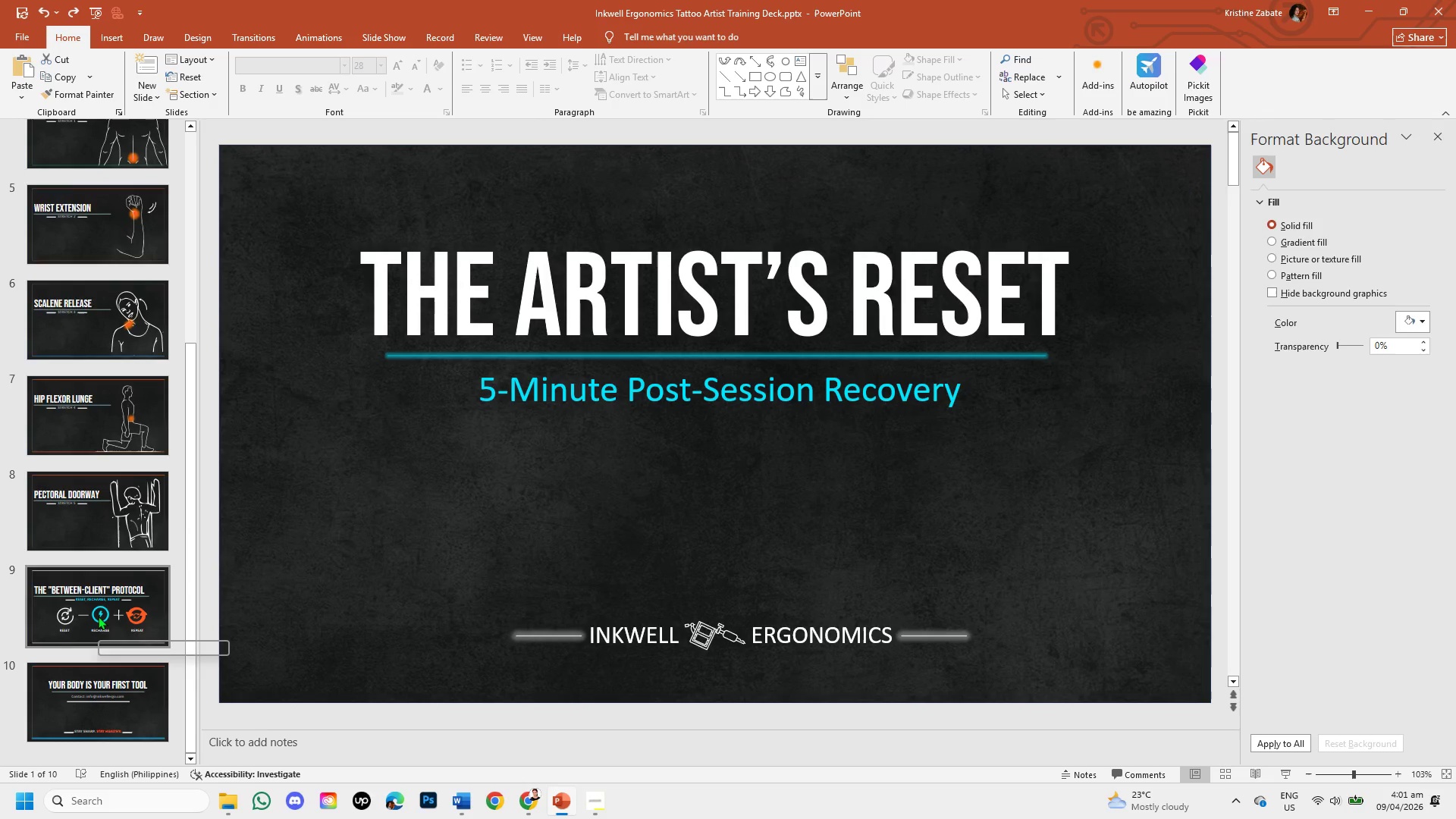 
left_click([98, 616])
 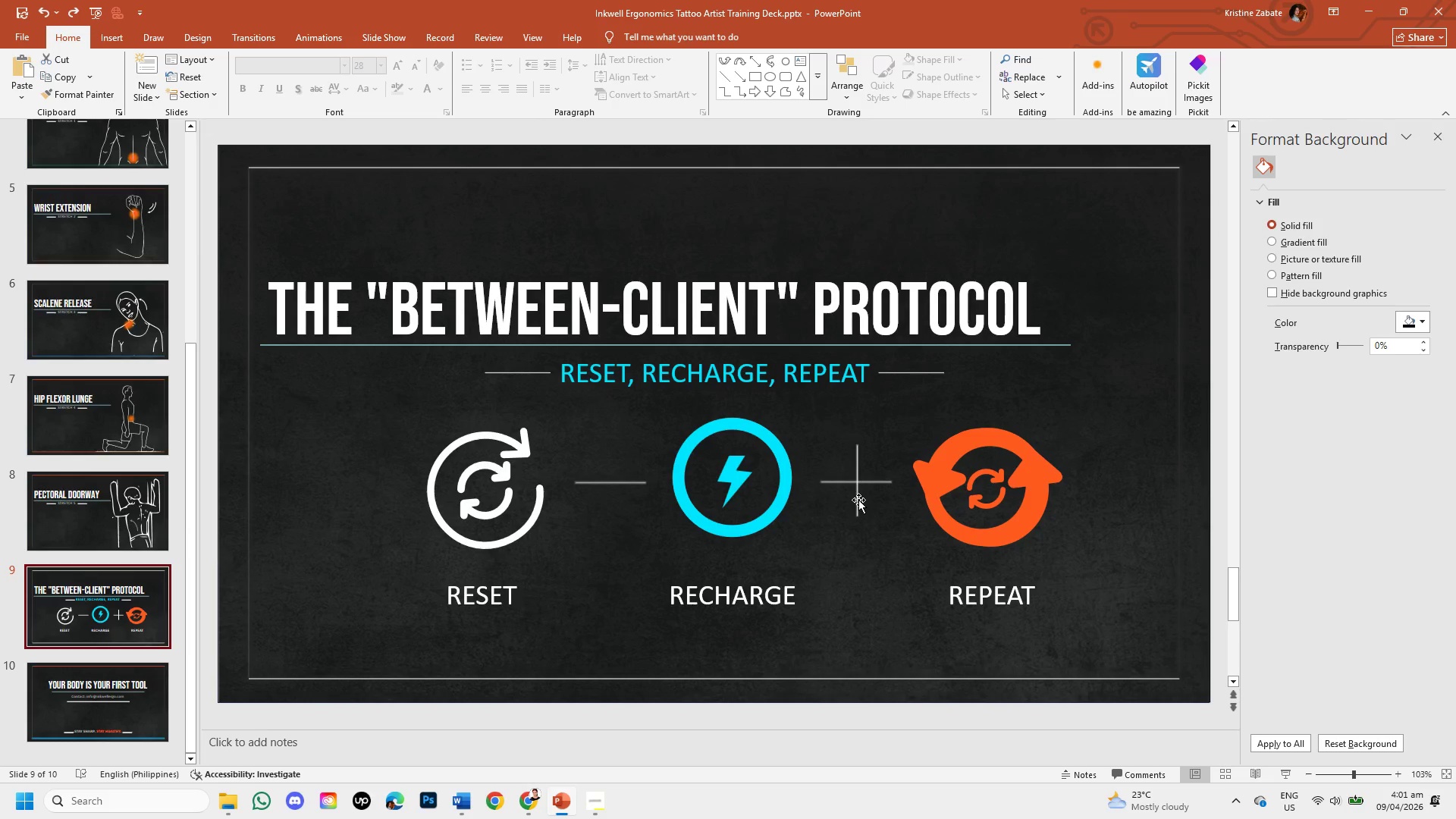 
left_click_drag(start_coordinate=[856, 498], to_coordinate=[608, 494])
 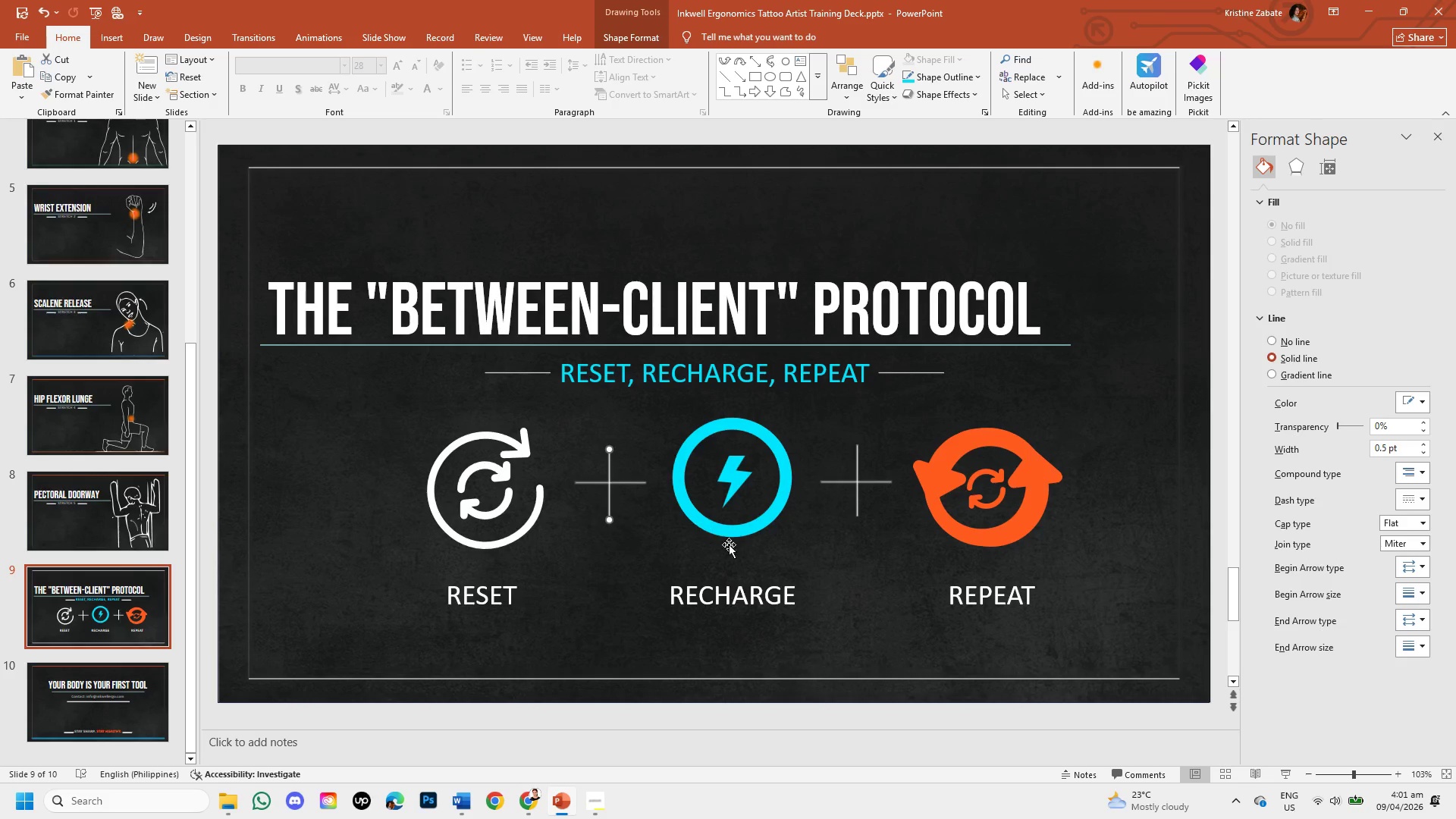 
key(Control+C)
 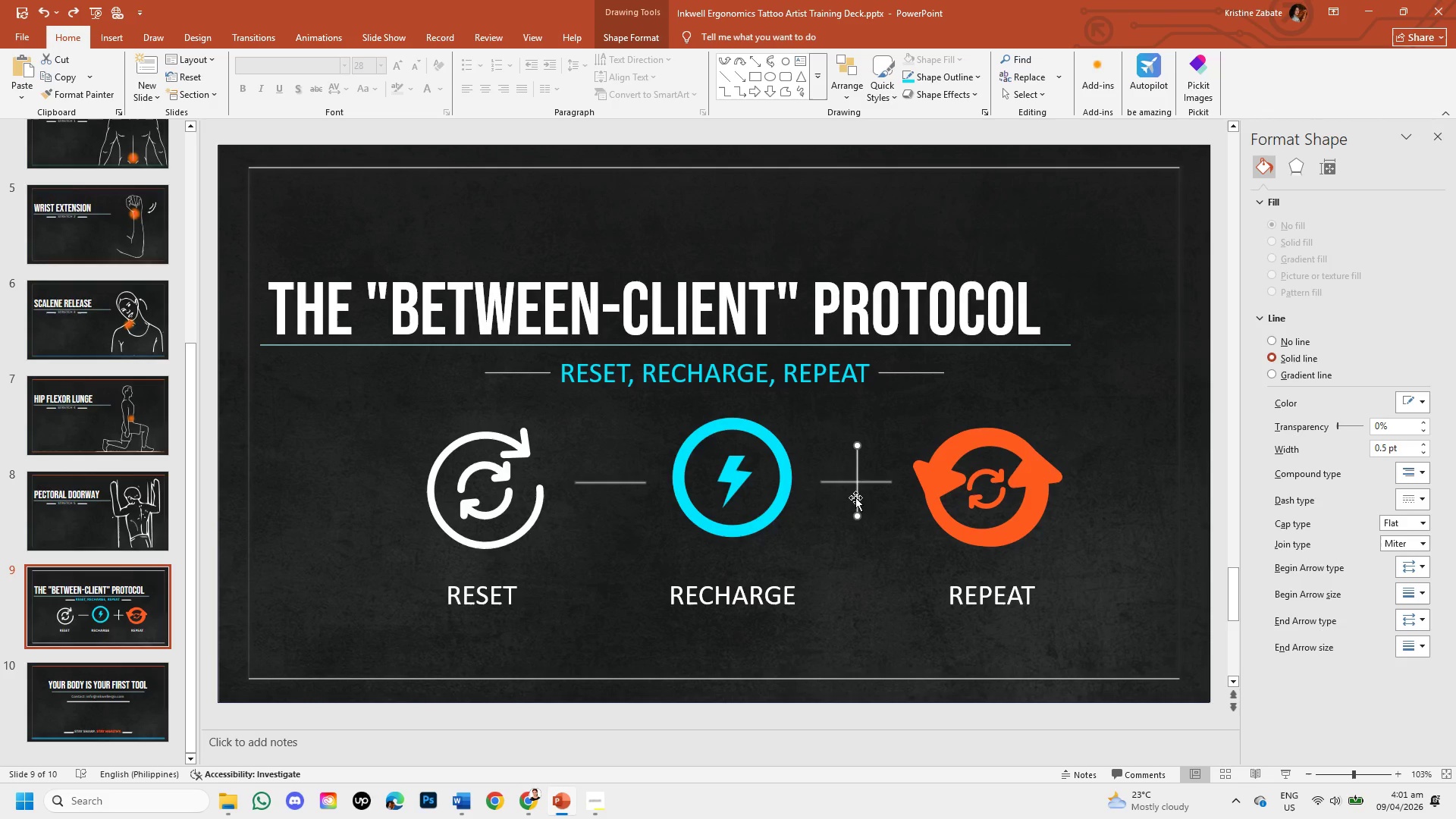 
key(Control+V)
 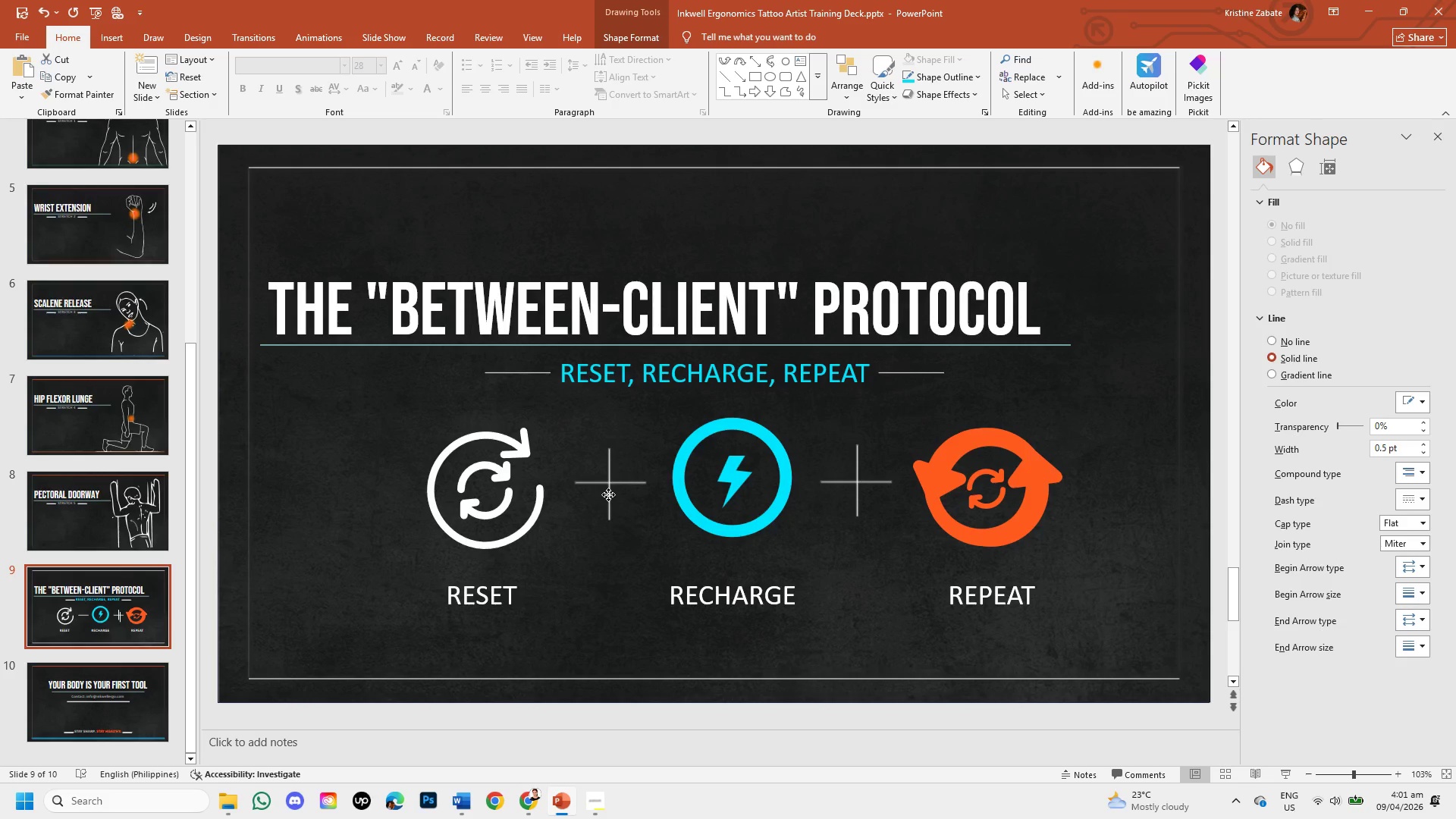 
left_click([822, 570])
 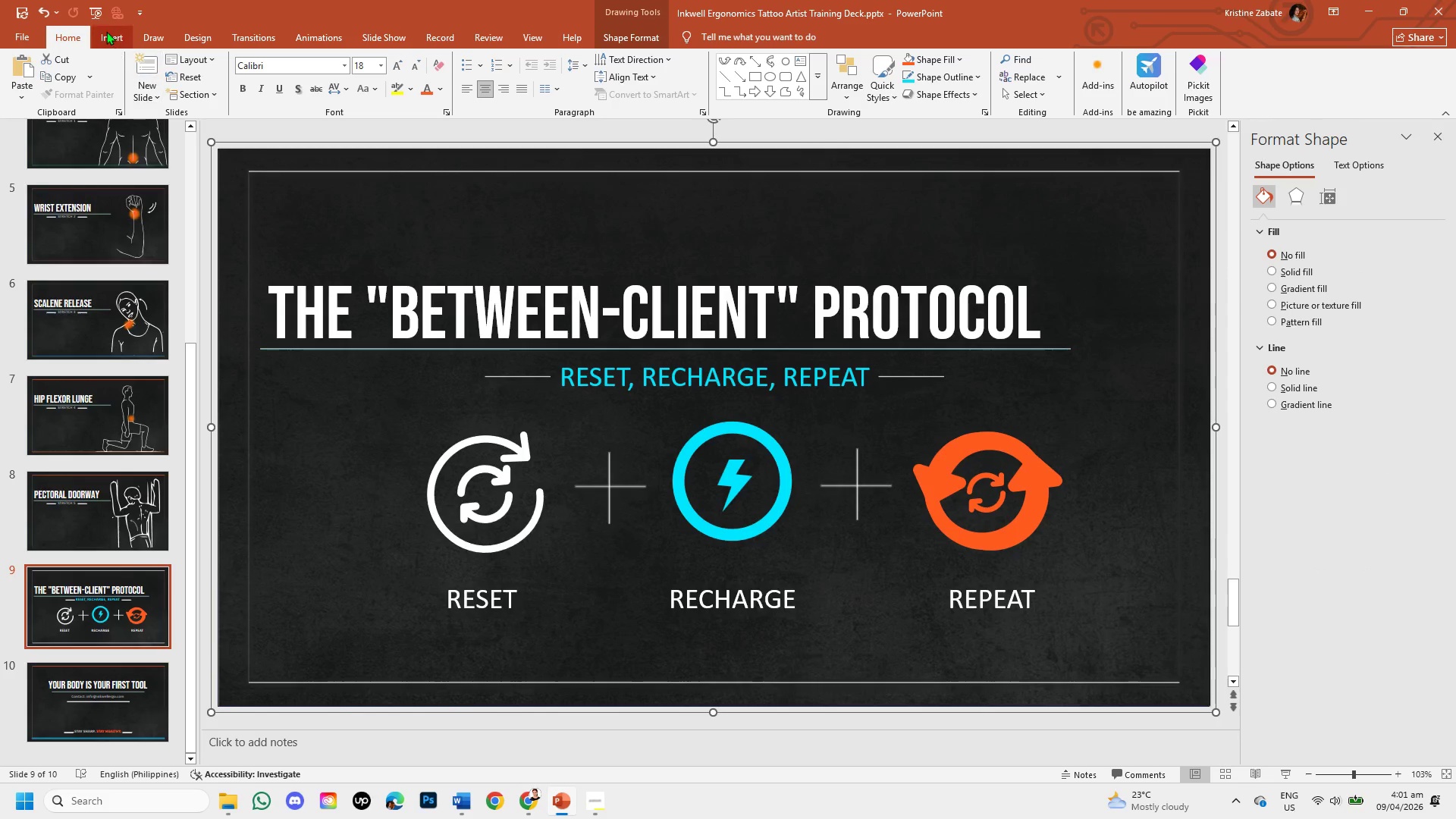 
left_click([36, 41])
 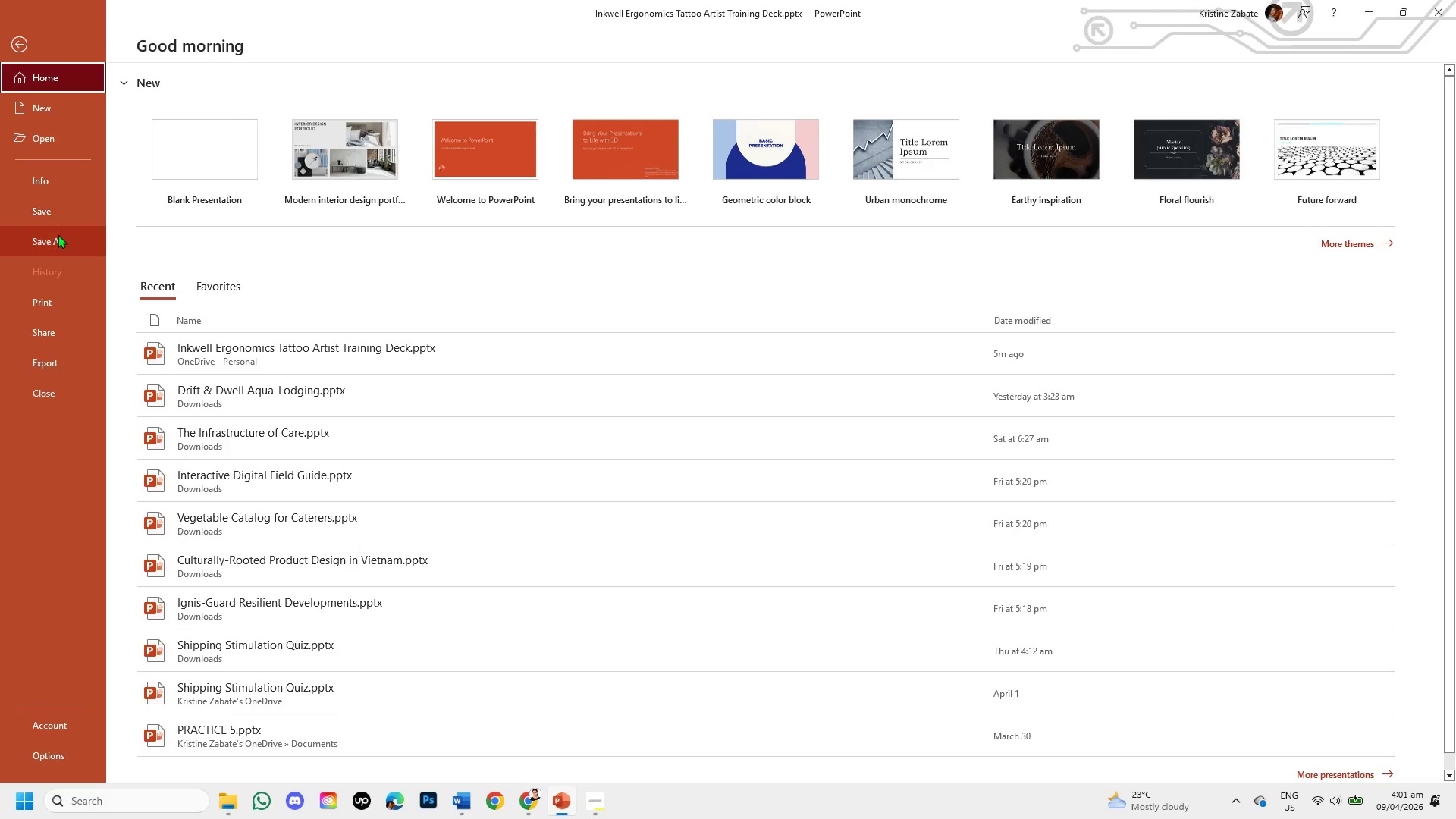 
left_click([58, 238])
 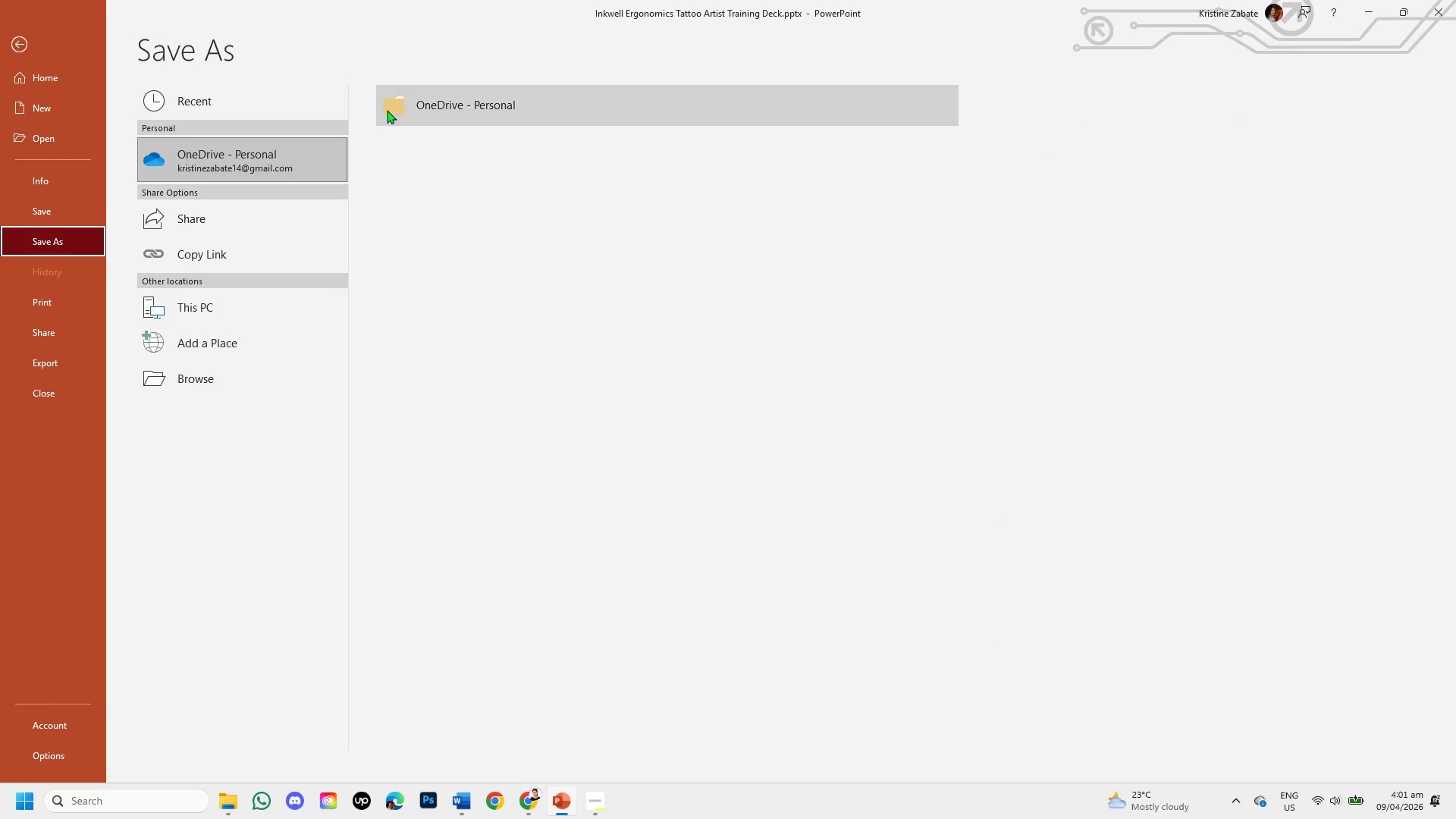 
left_click([391, 105])
 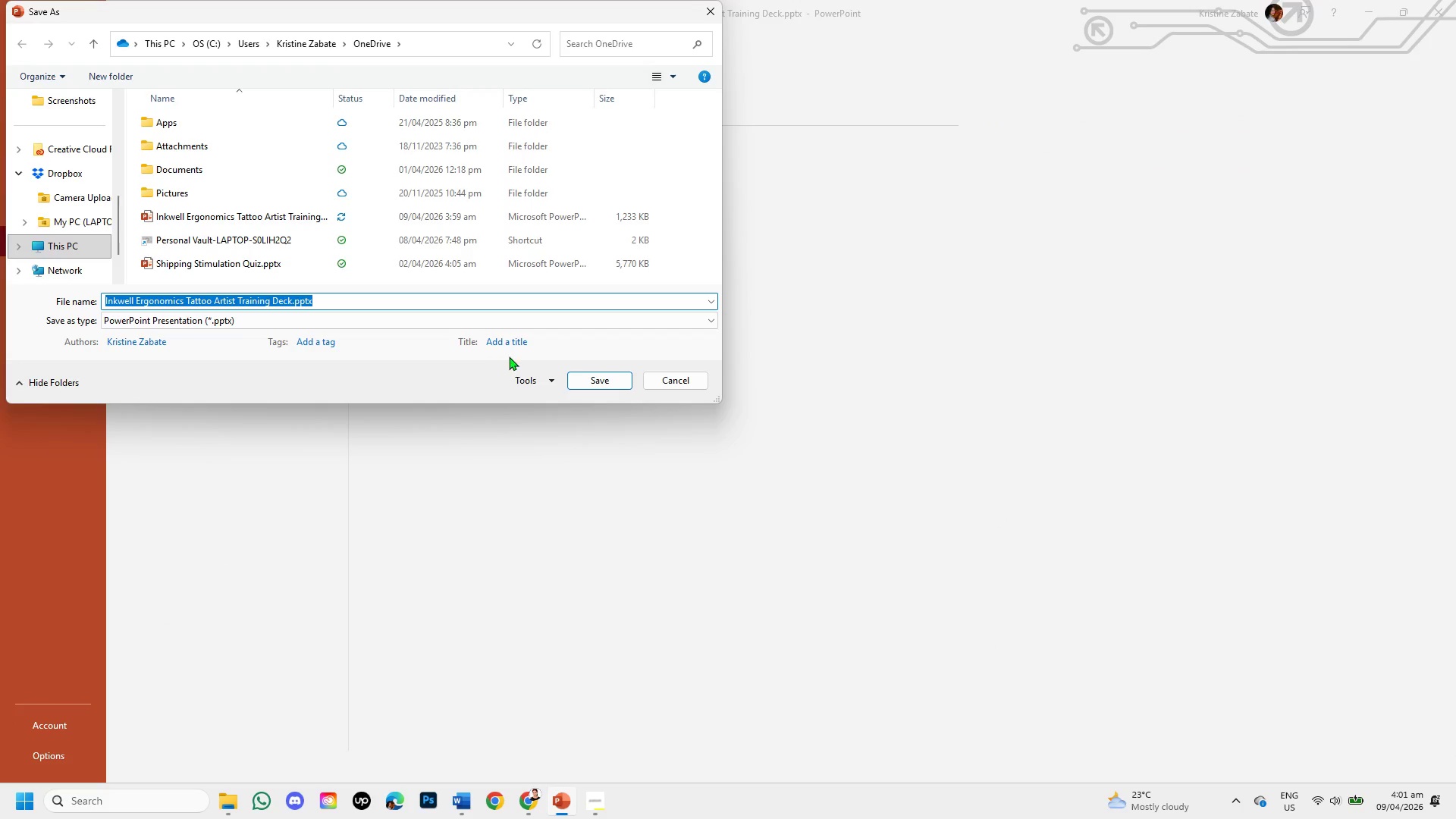 
left_click([579, 381])
 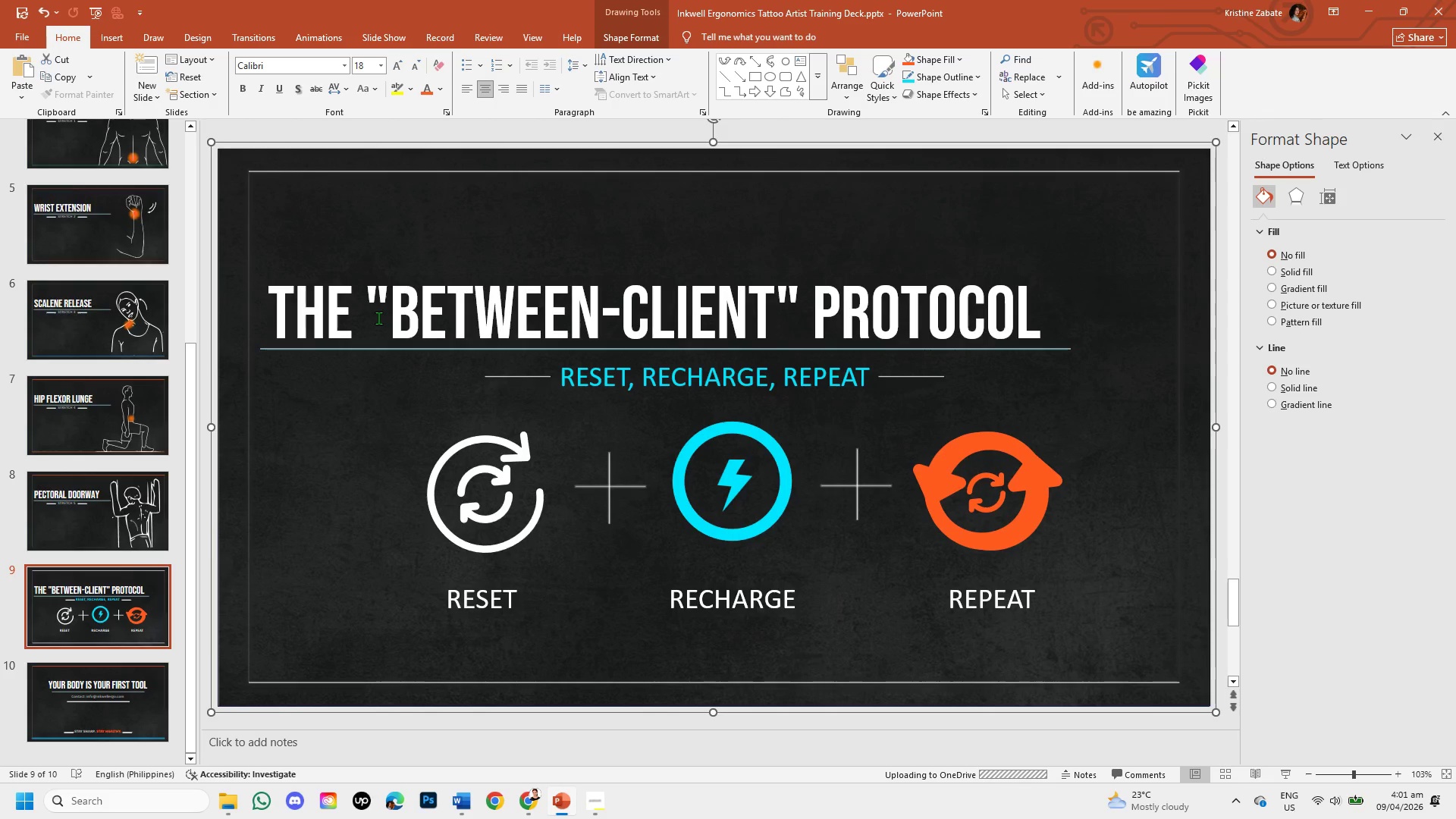 
left_click([16, 35])
 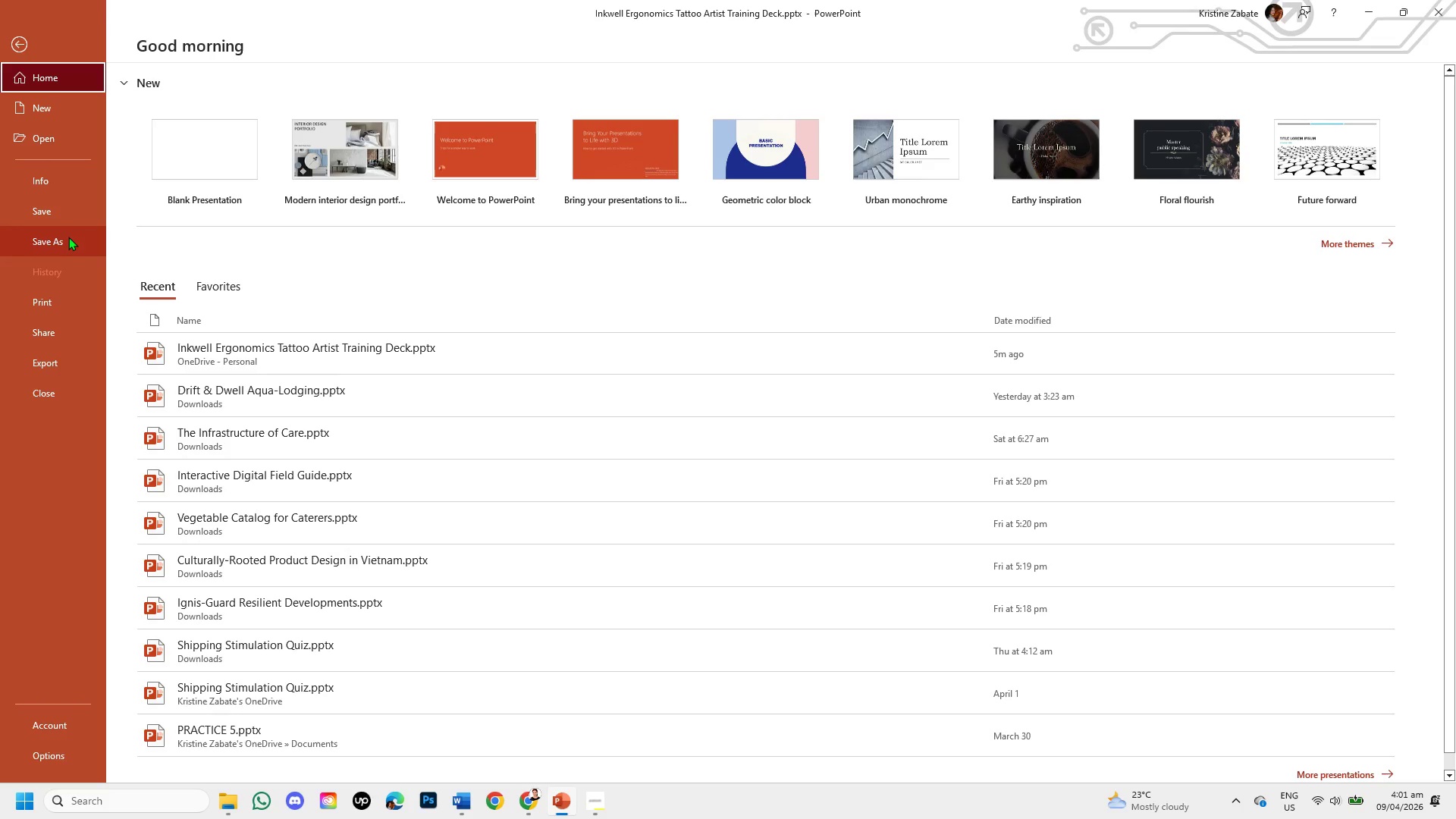 
left_click([66, 242])
 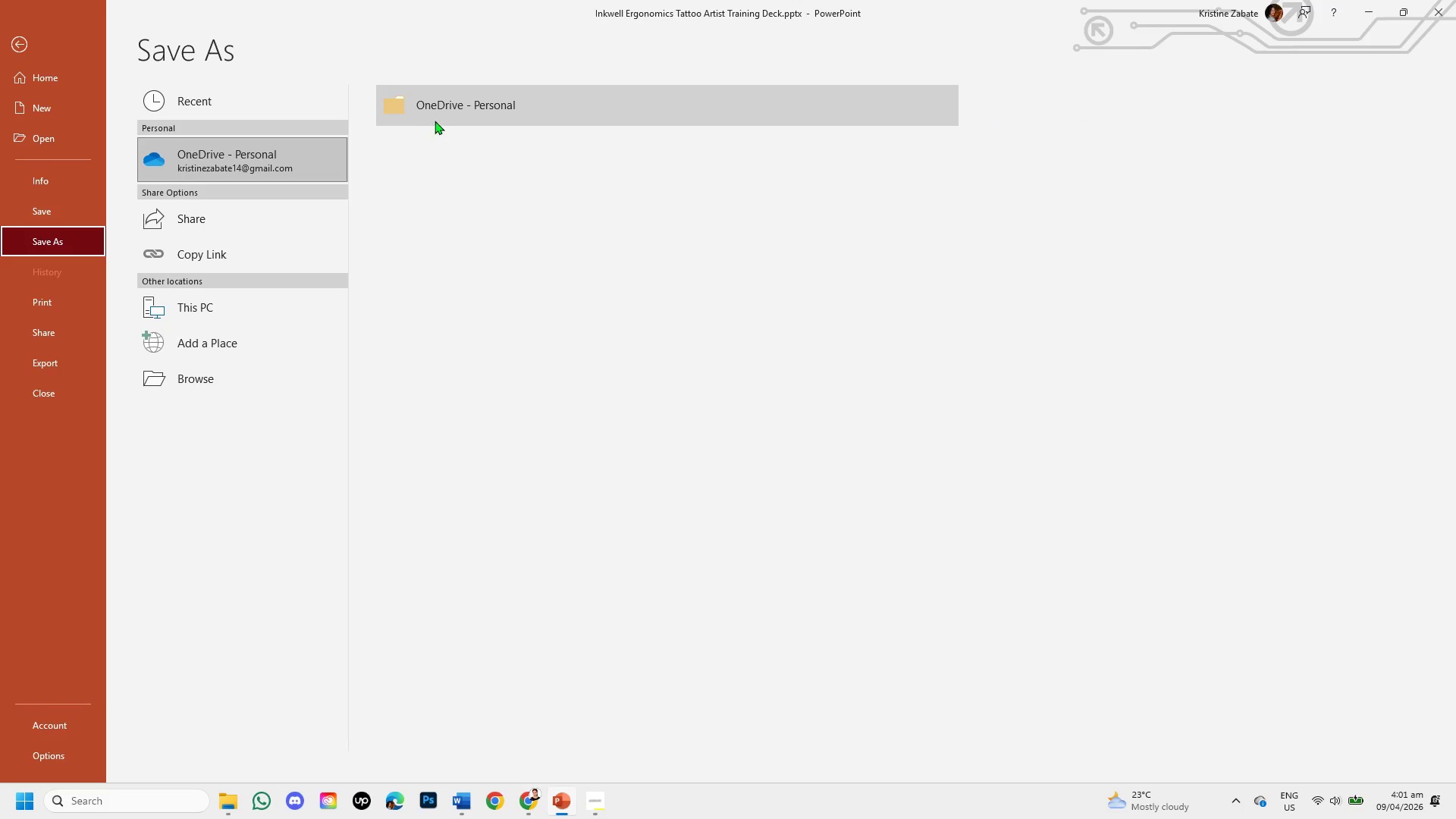 
left_click([440, 115])
 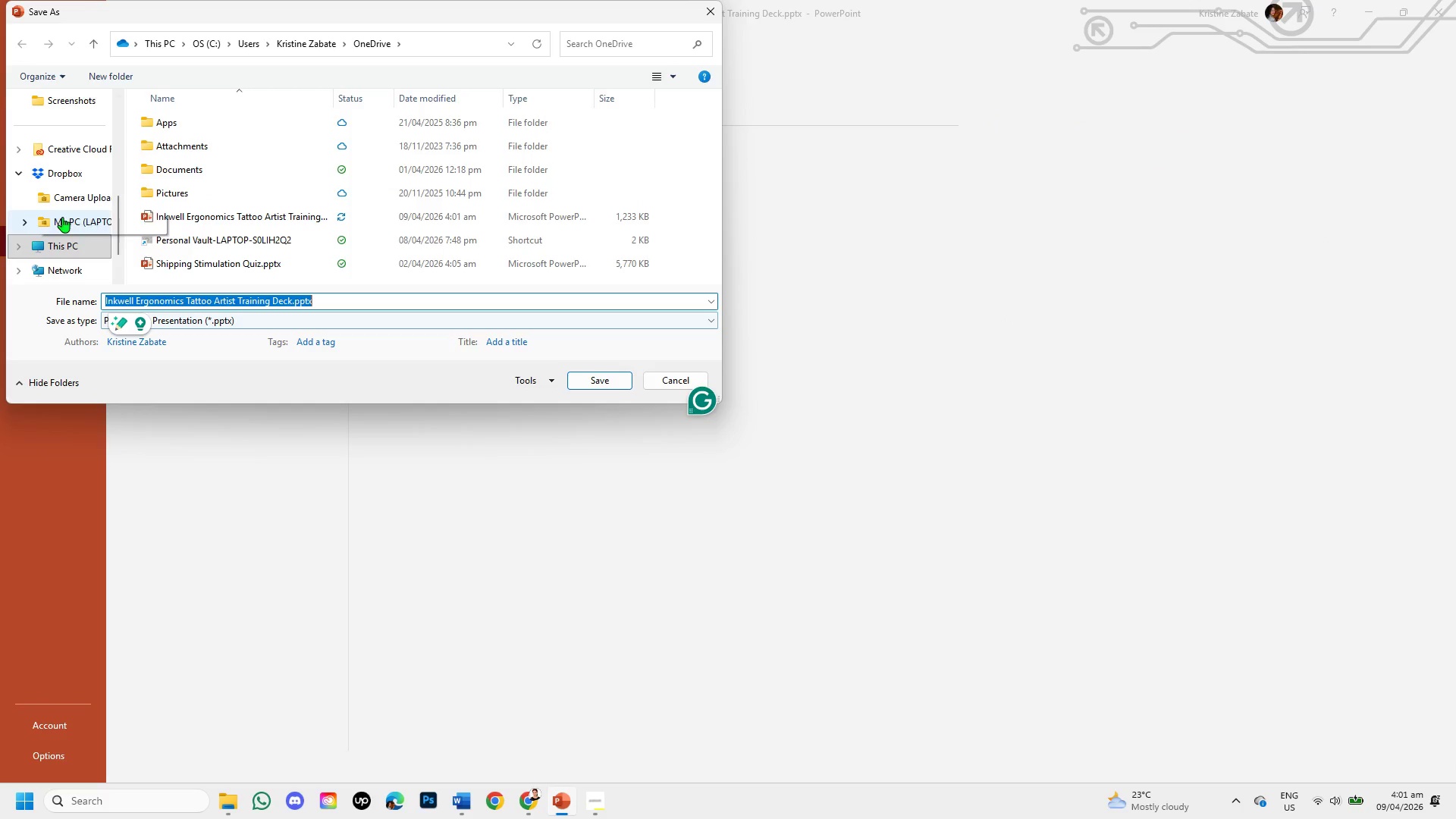 
wait(5.53)
 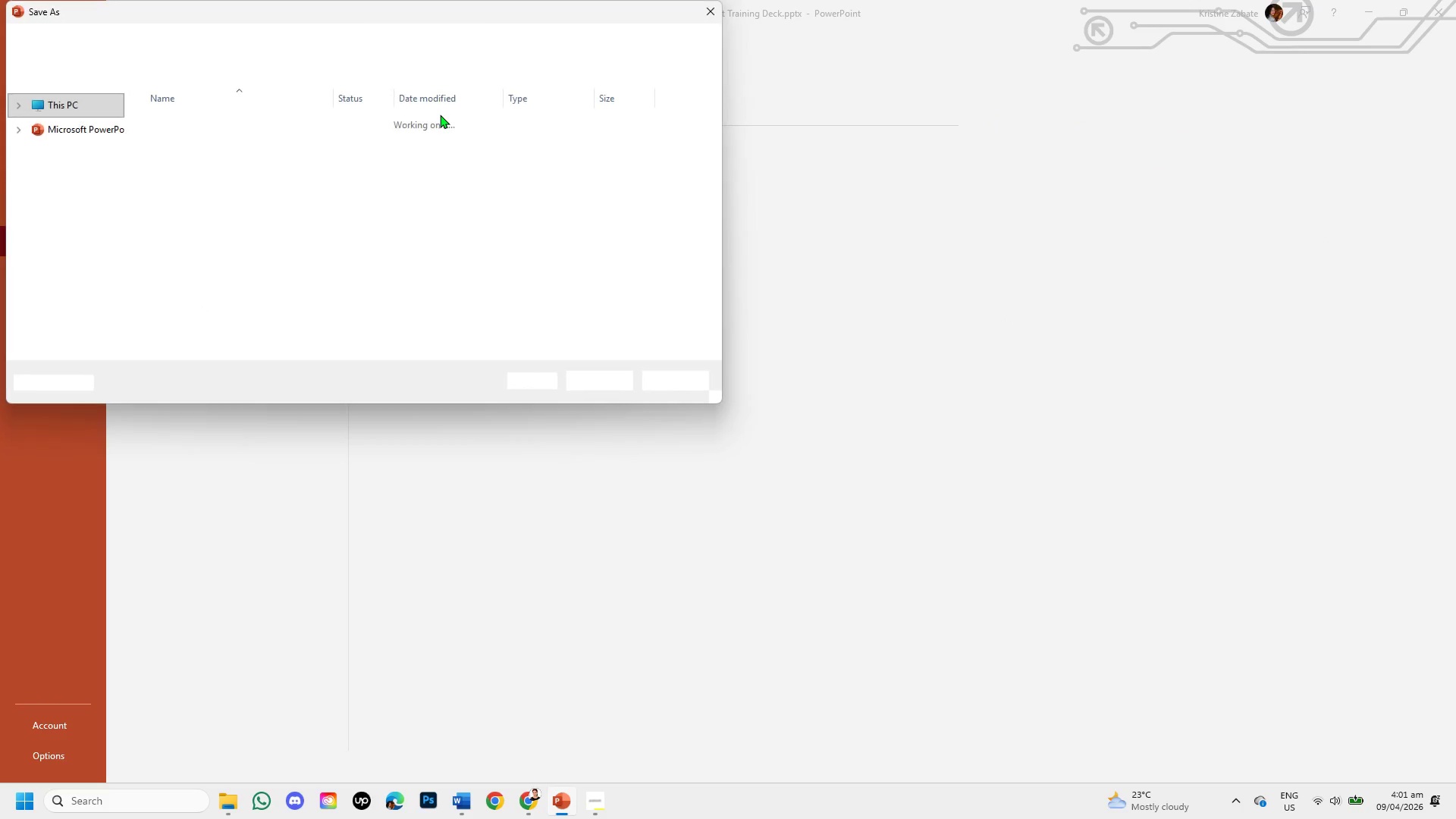 
left_click_drag(start_coordinate=[113, 205], to_coordinate=[120, 141])
 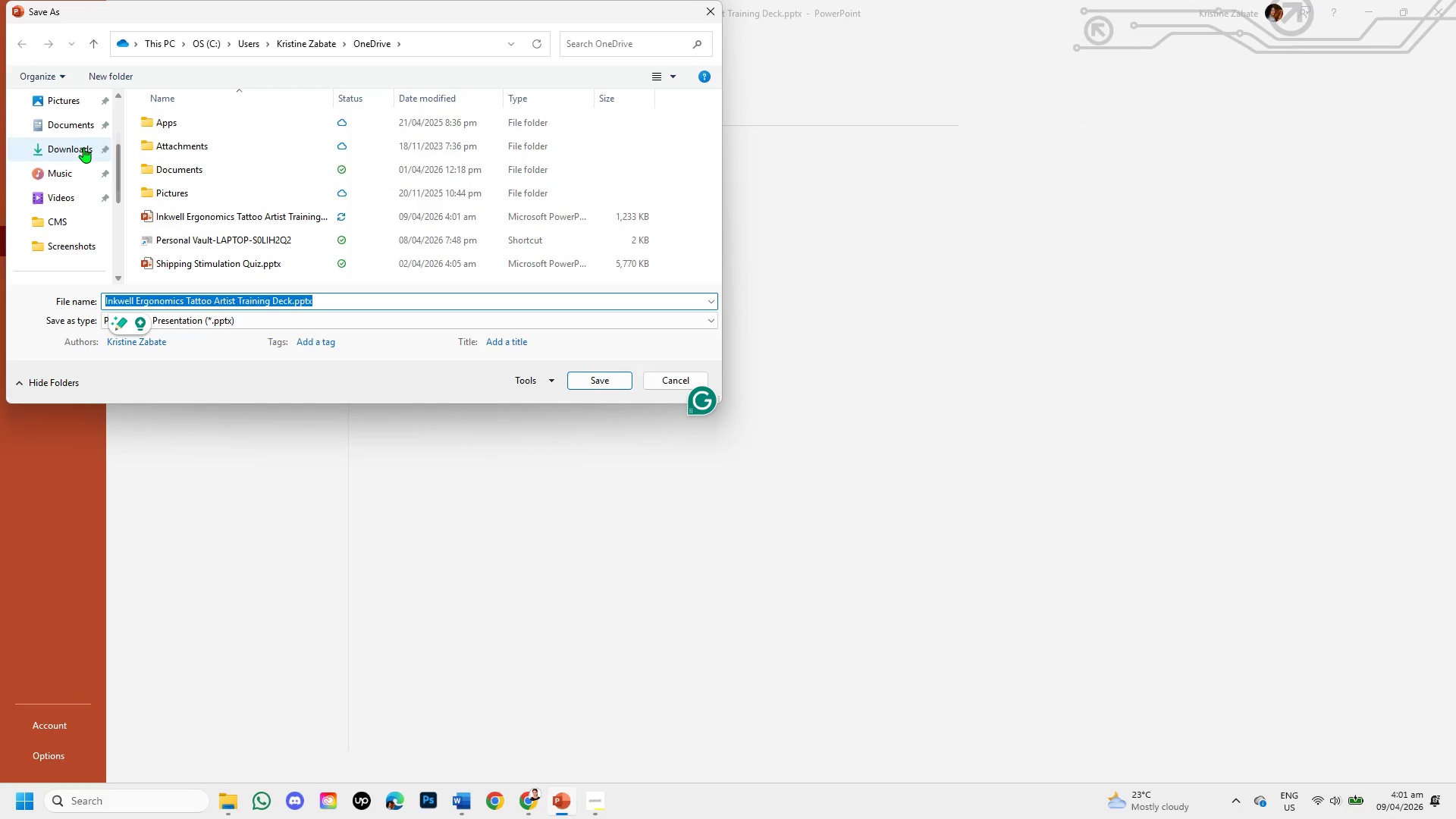 
left_click([82, 146])
 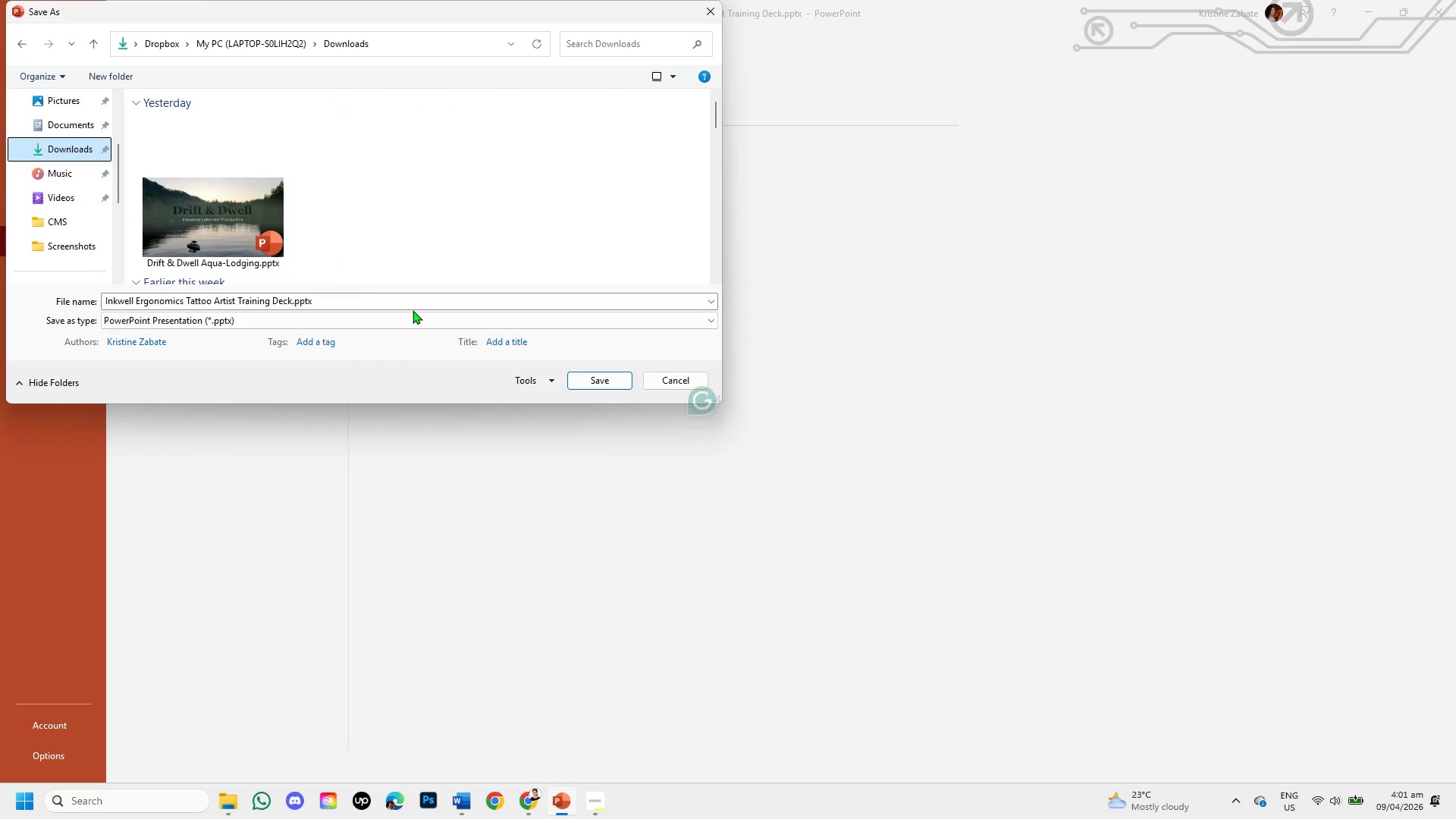 
left_click([416, 318])
 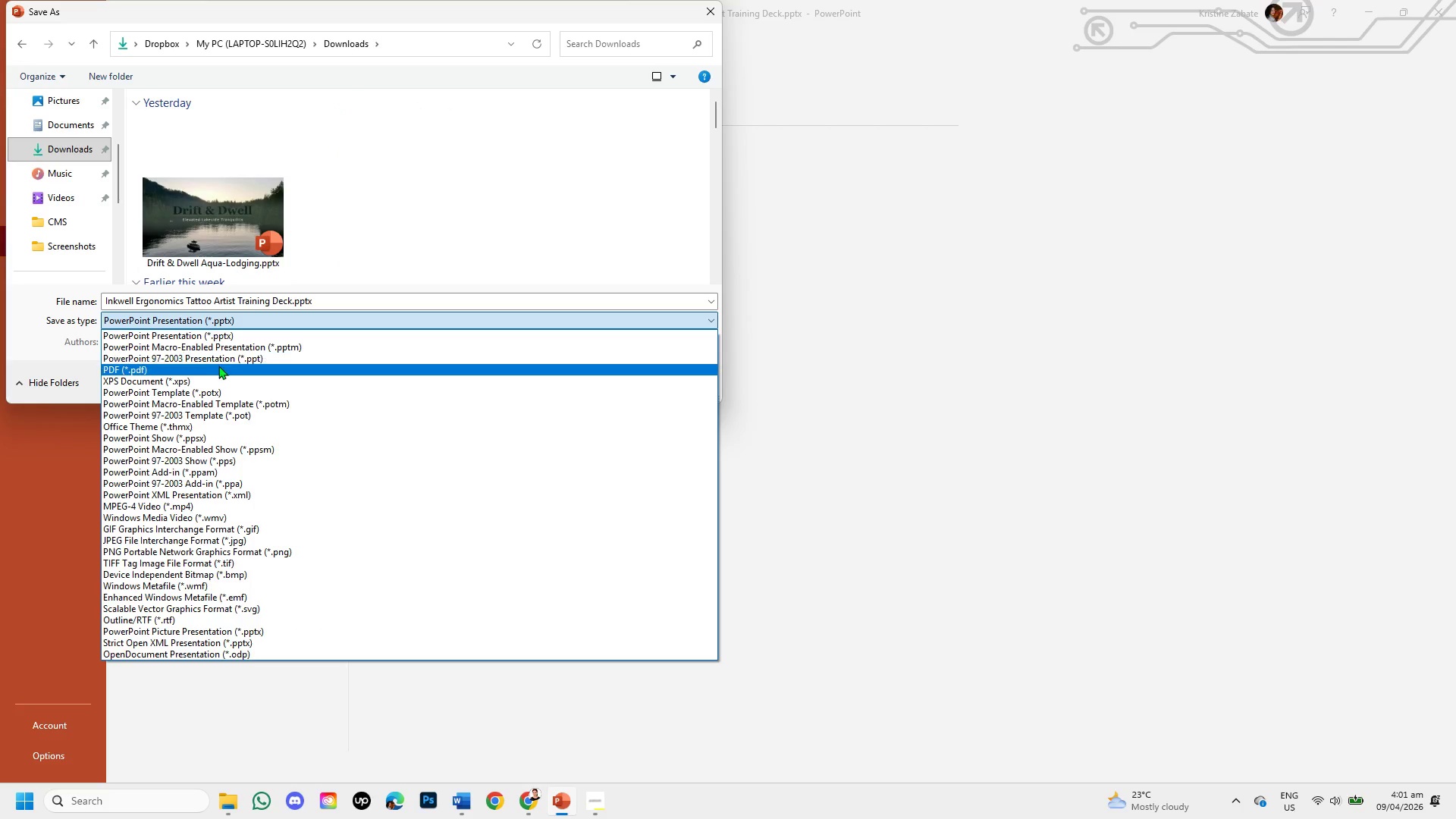 
left_click([215, 368])
 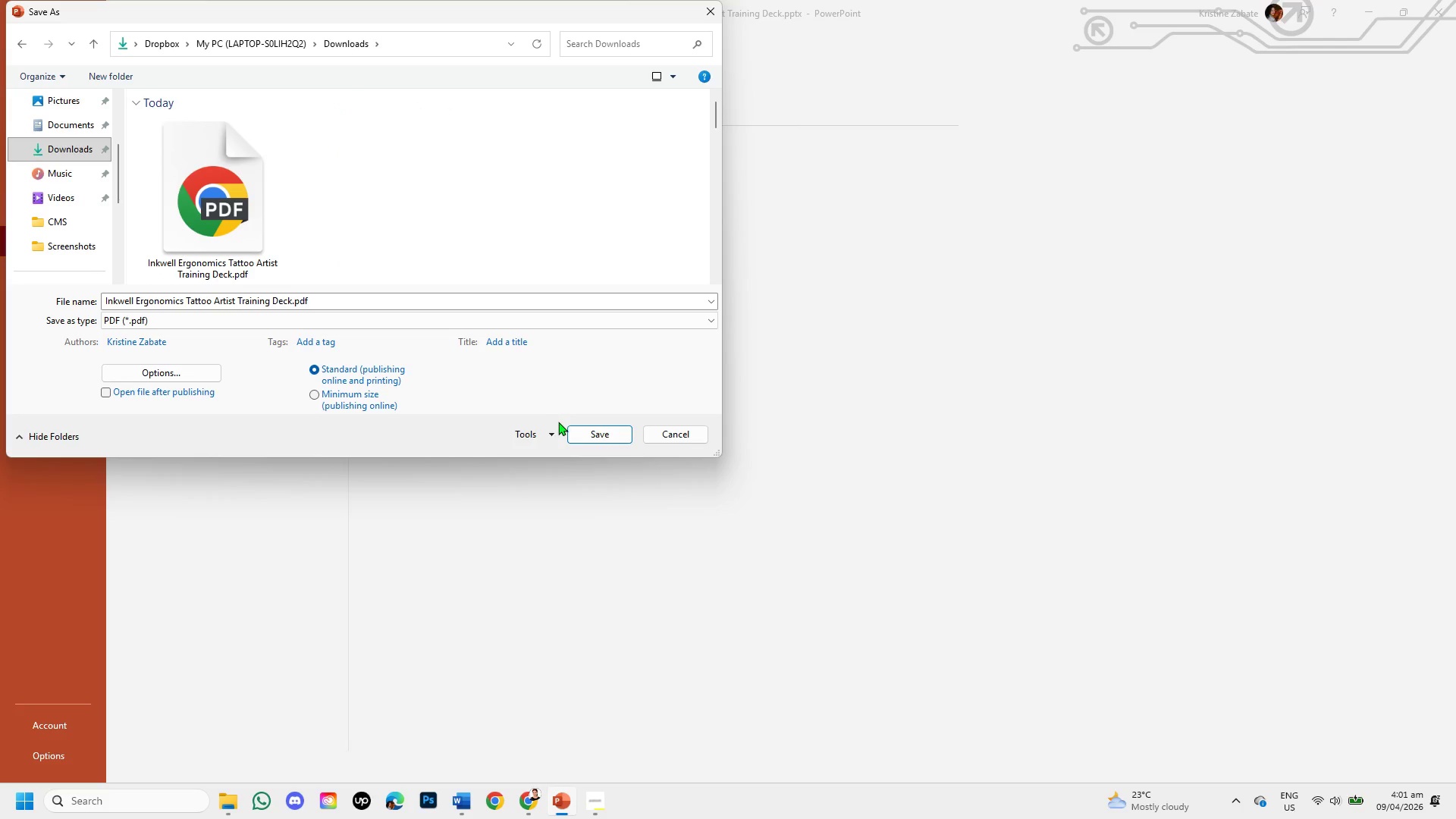 
left_click([585, 435])
 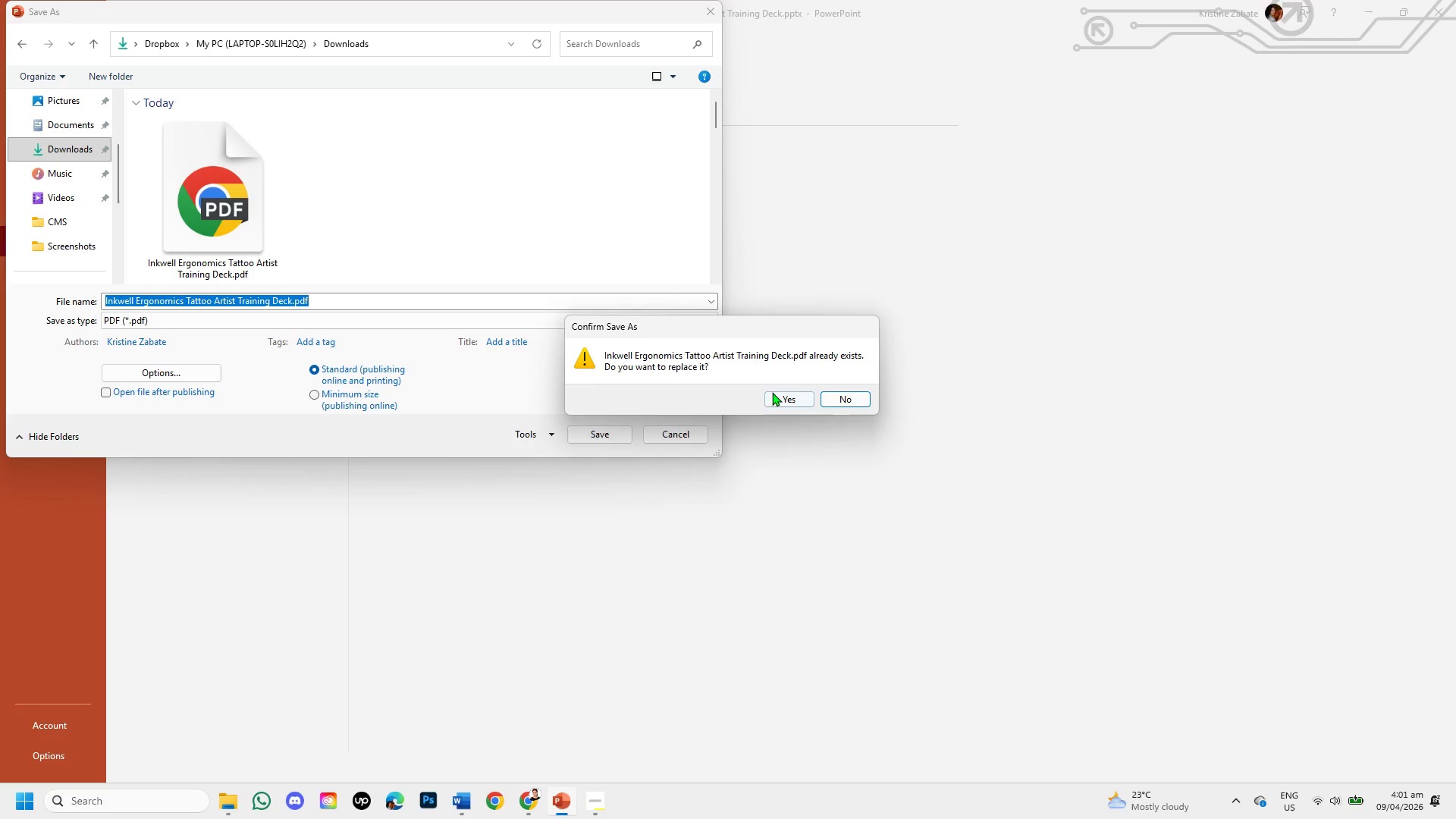 
left_click([777, 397])
 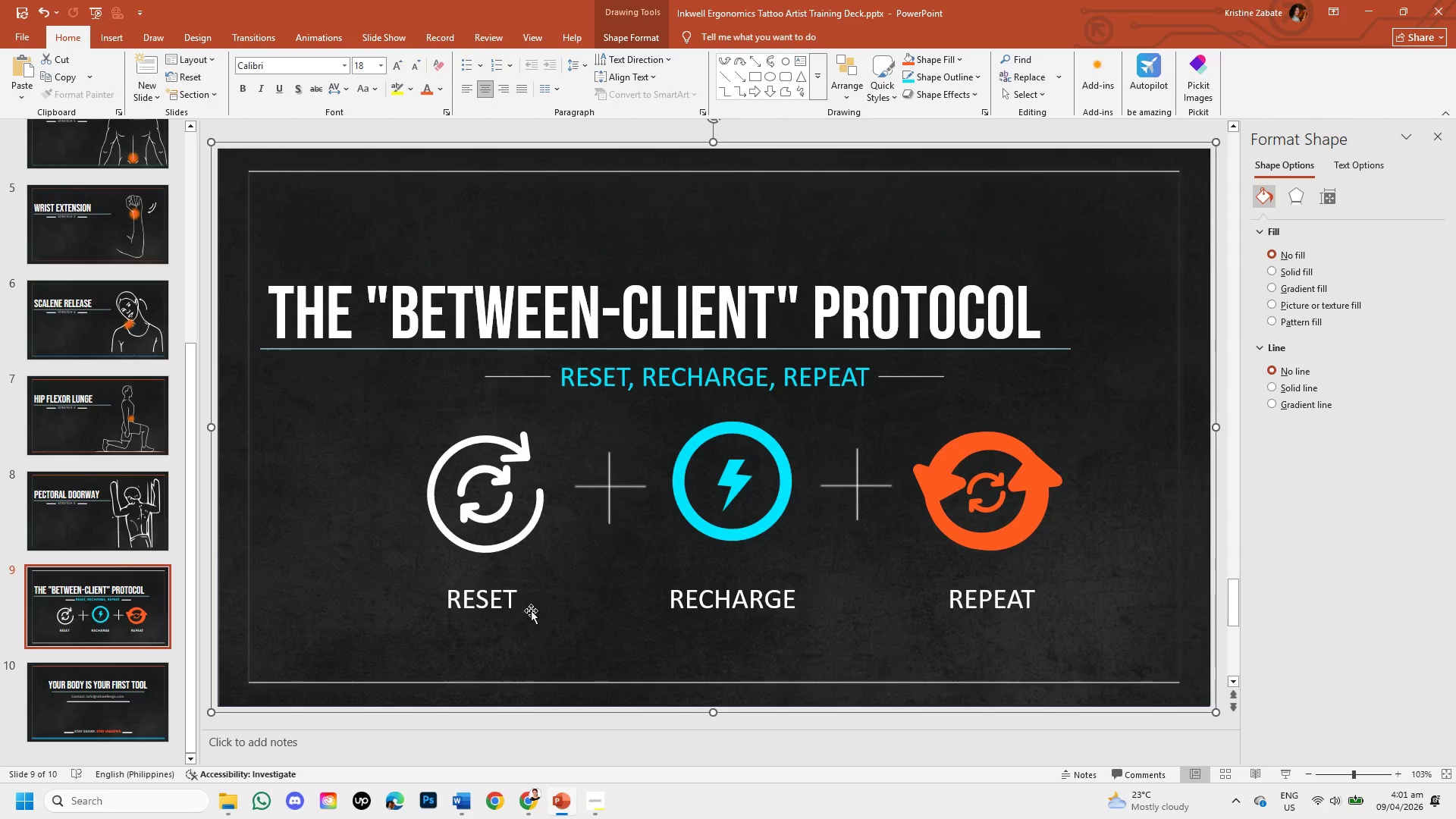 
wait(6.05)
 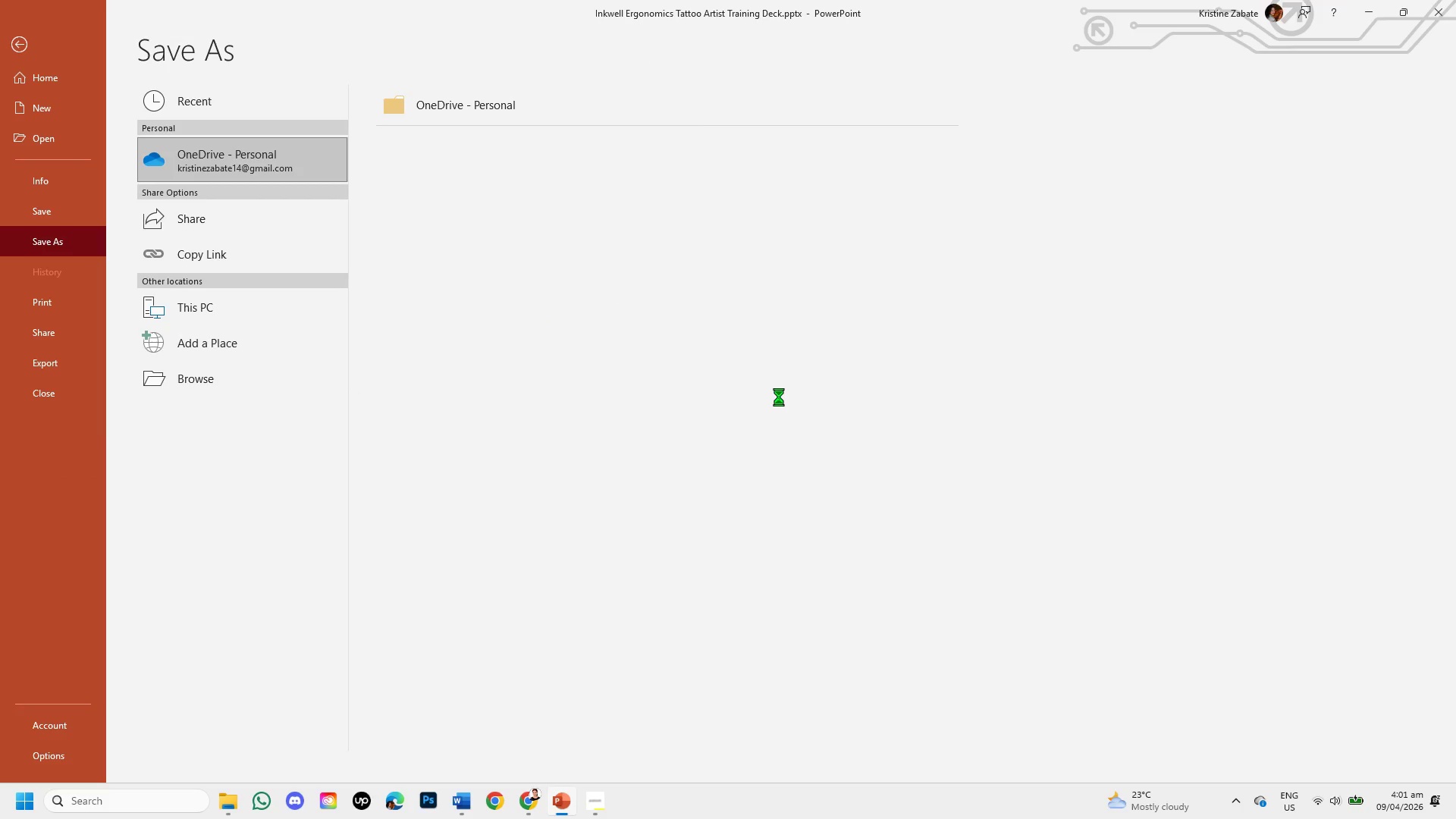 
left_click([221, 802])
 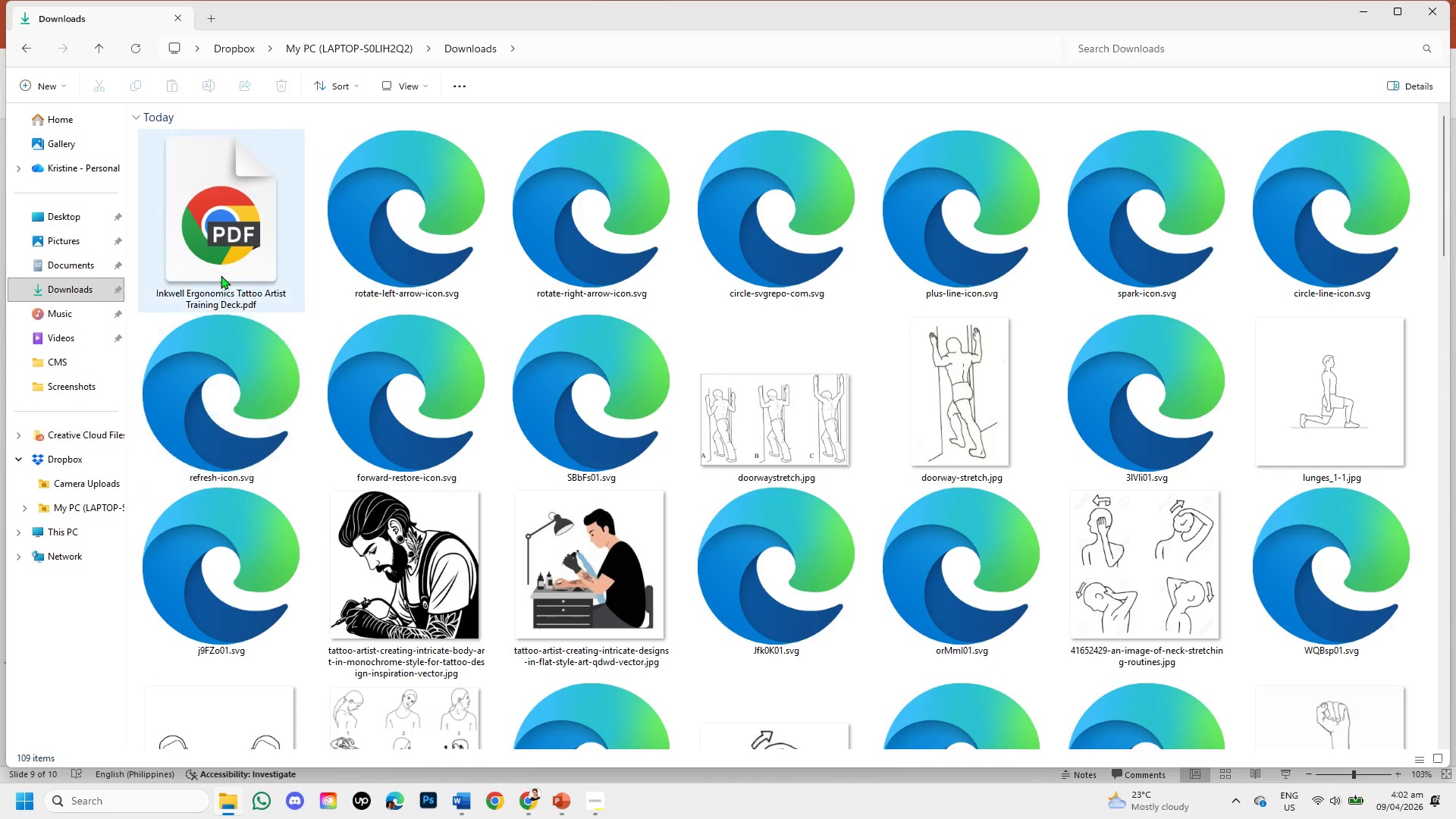 
double_click([216, 242])
 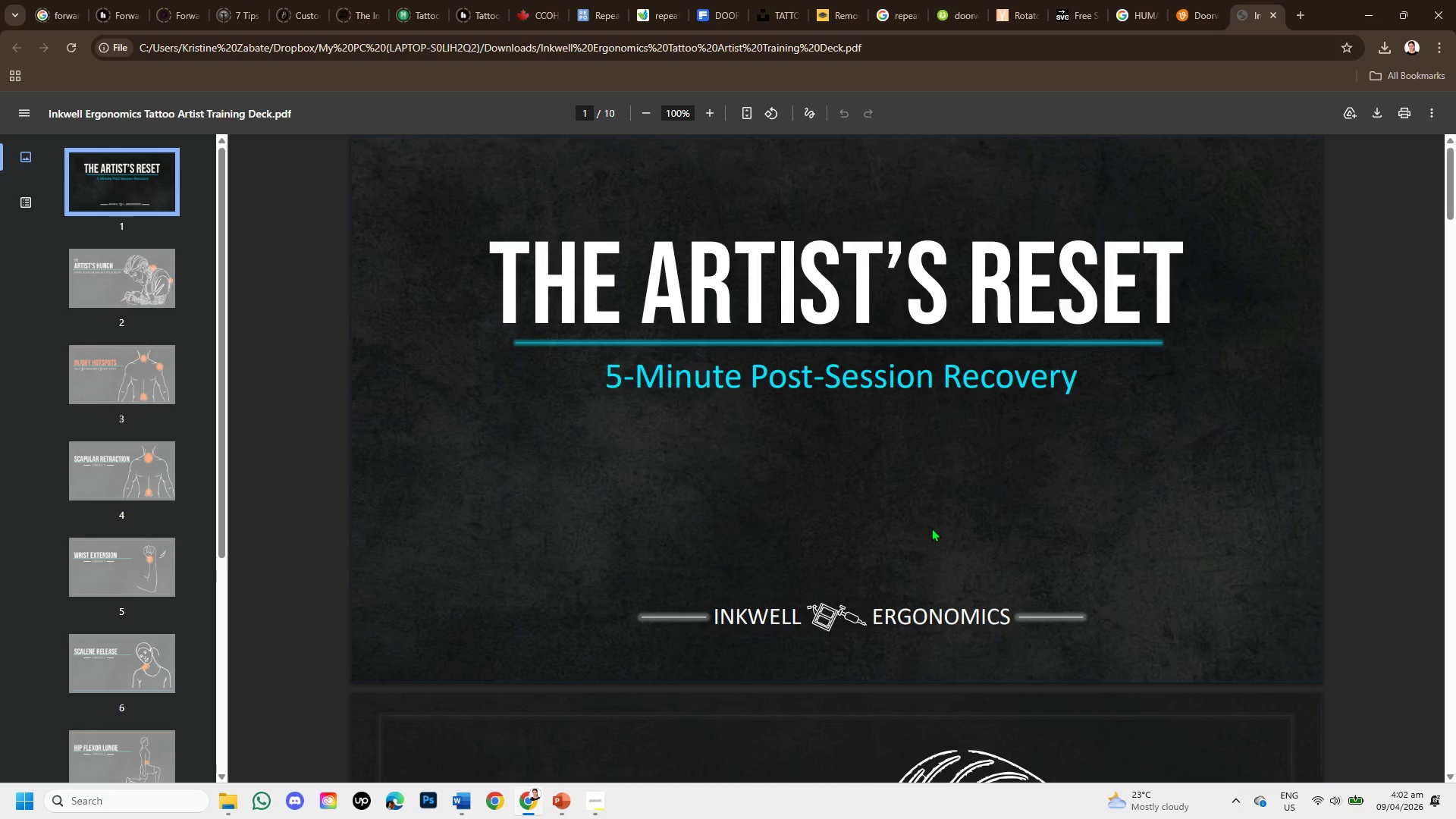 
scroll: coordinate [1037, 430], scroll_direction: down, amount: 8.0
 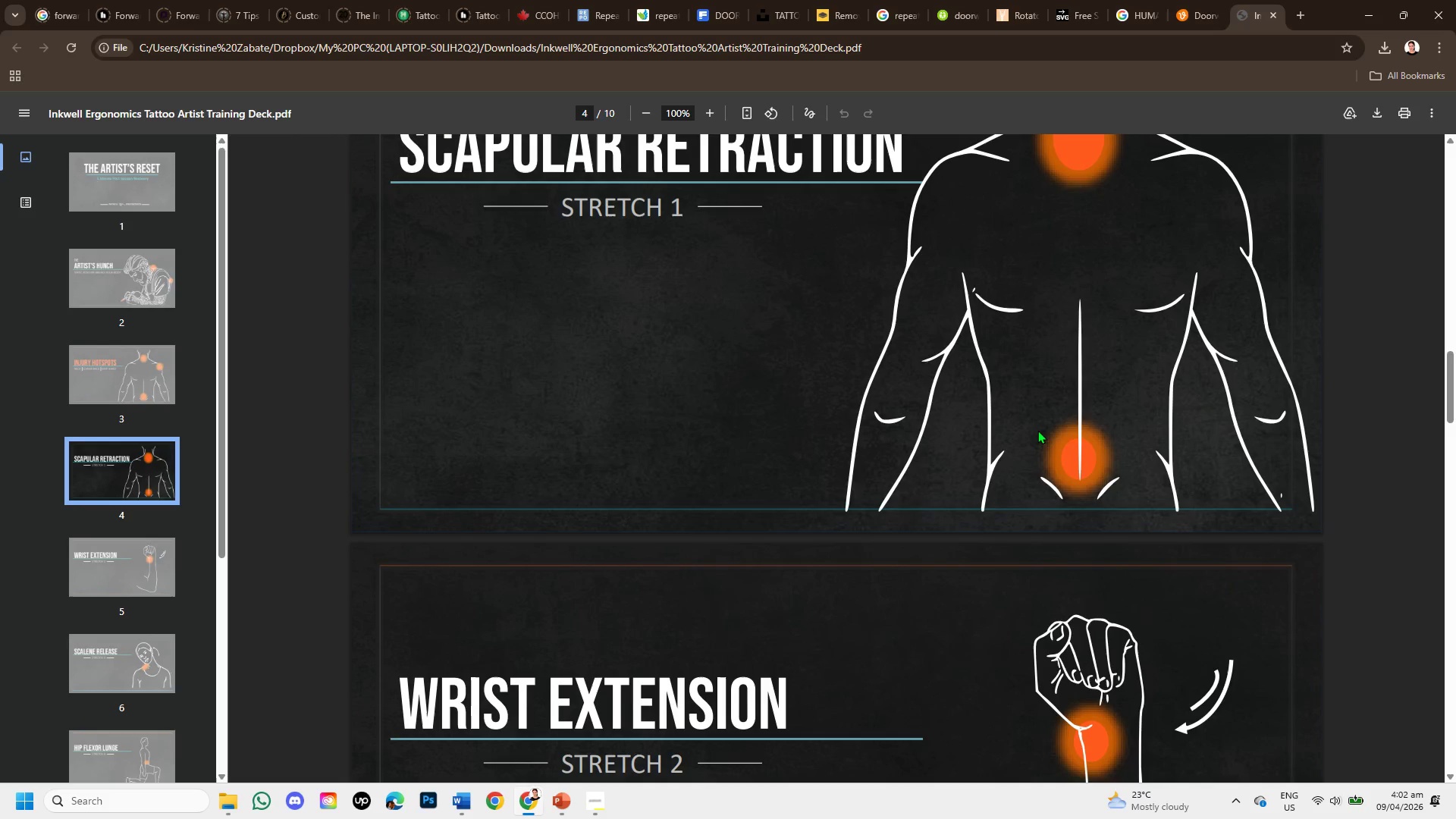 
scroll: coordinate [1037, 430], scroll_direction: down, amount: 7.0
 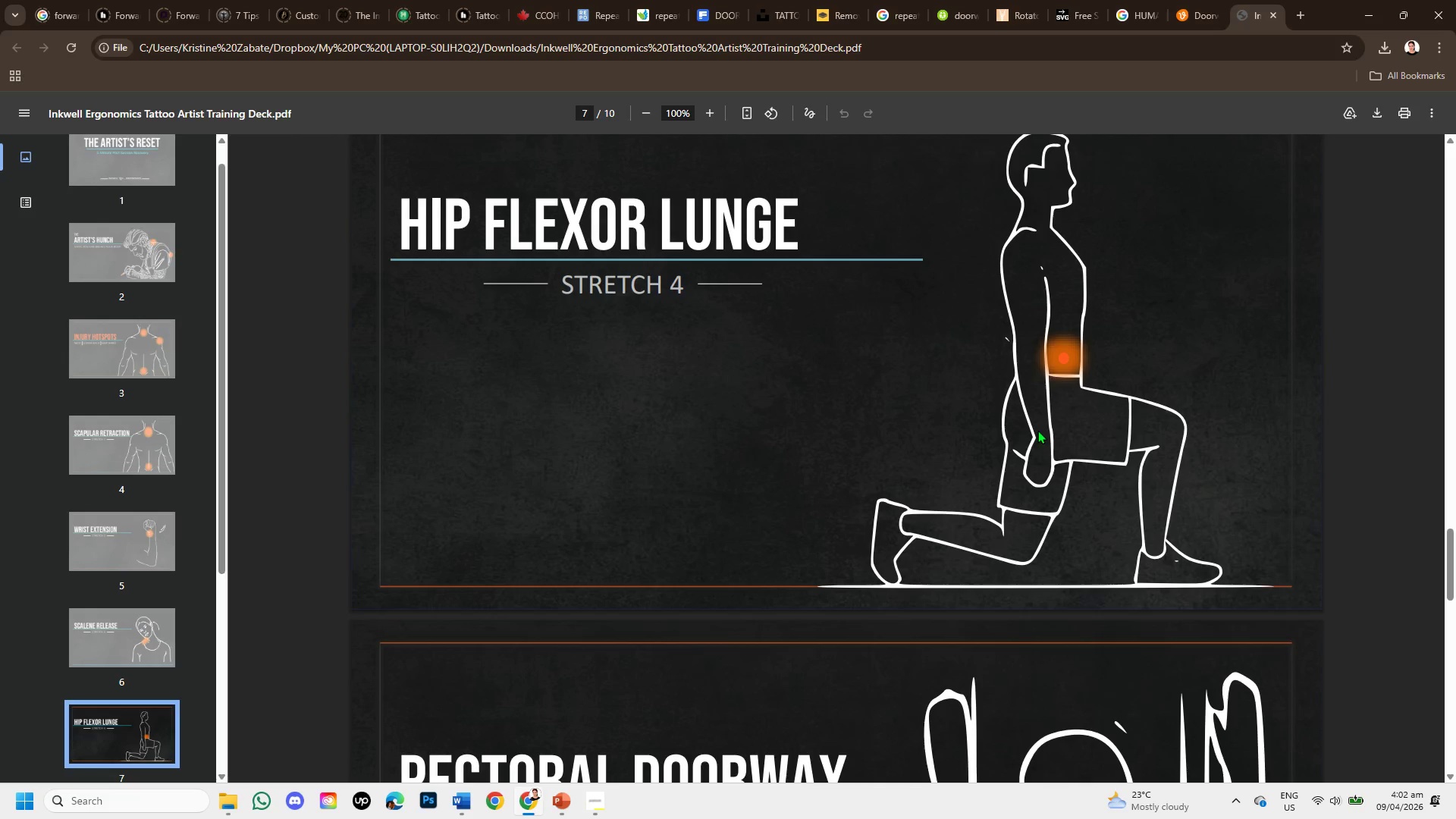 
scroll: coordinate [1036, 408], scroll_direction: down, amount: 8.0
 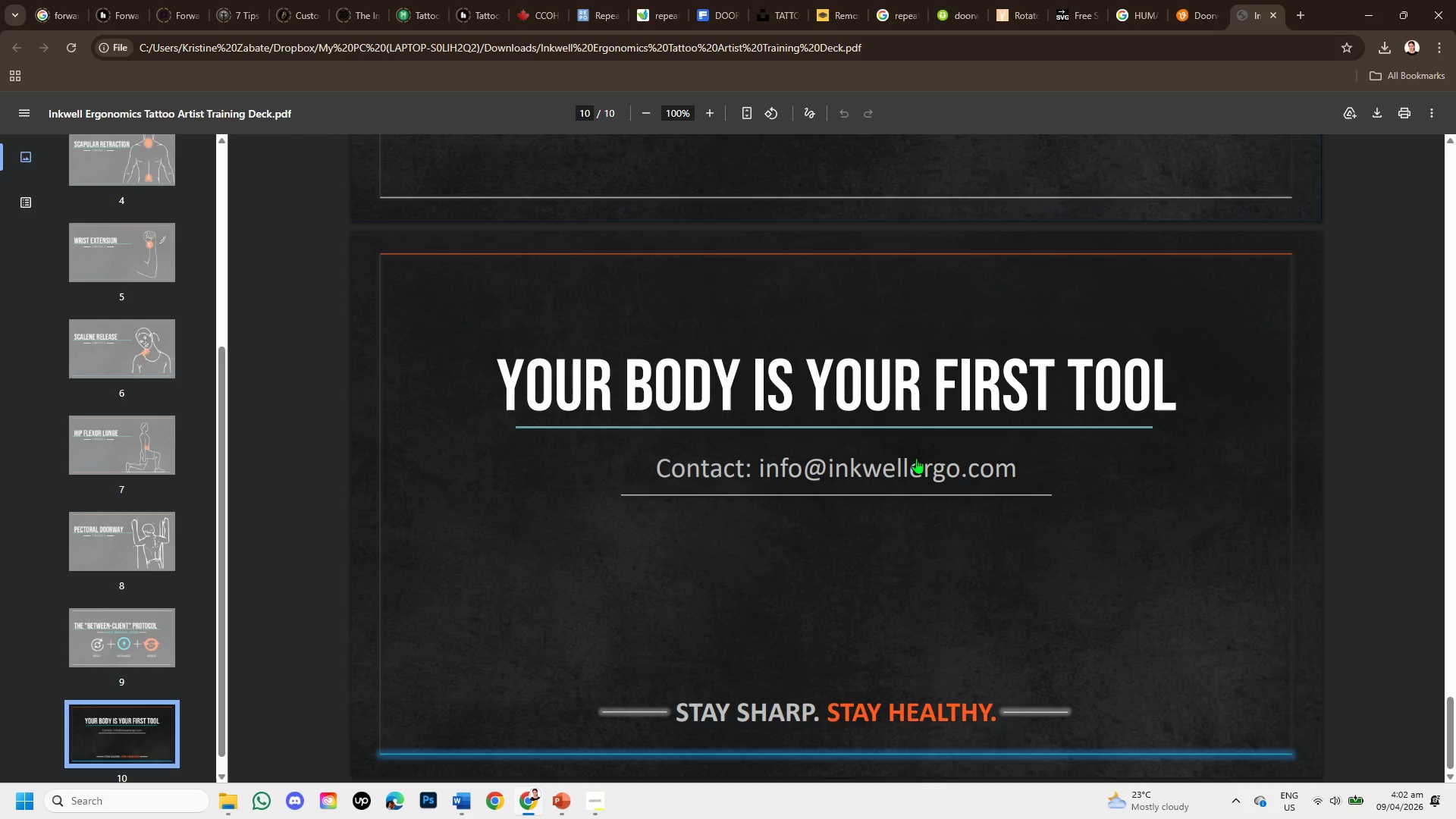 
scroll: coordinate [777, 509], scroll_direction: down, amount: 4.0
 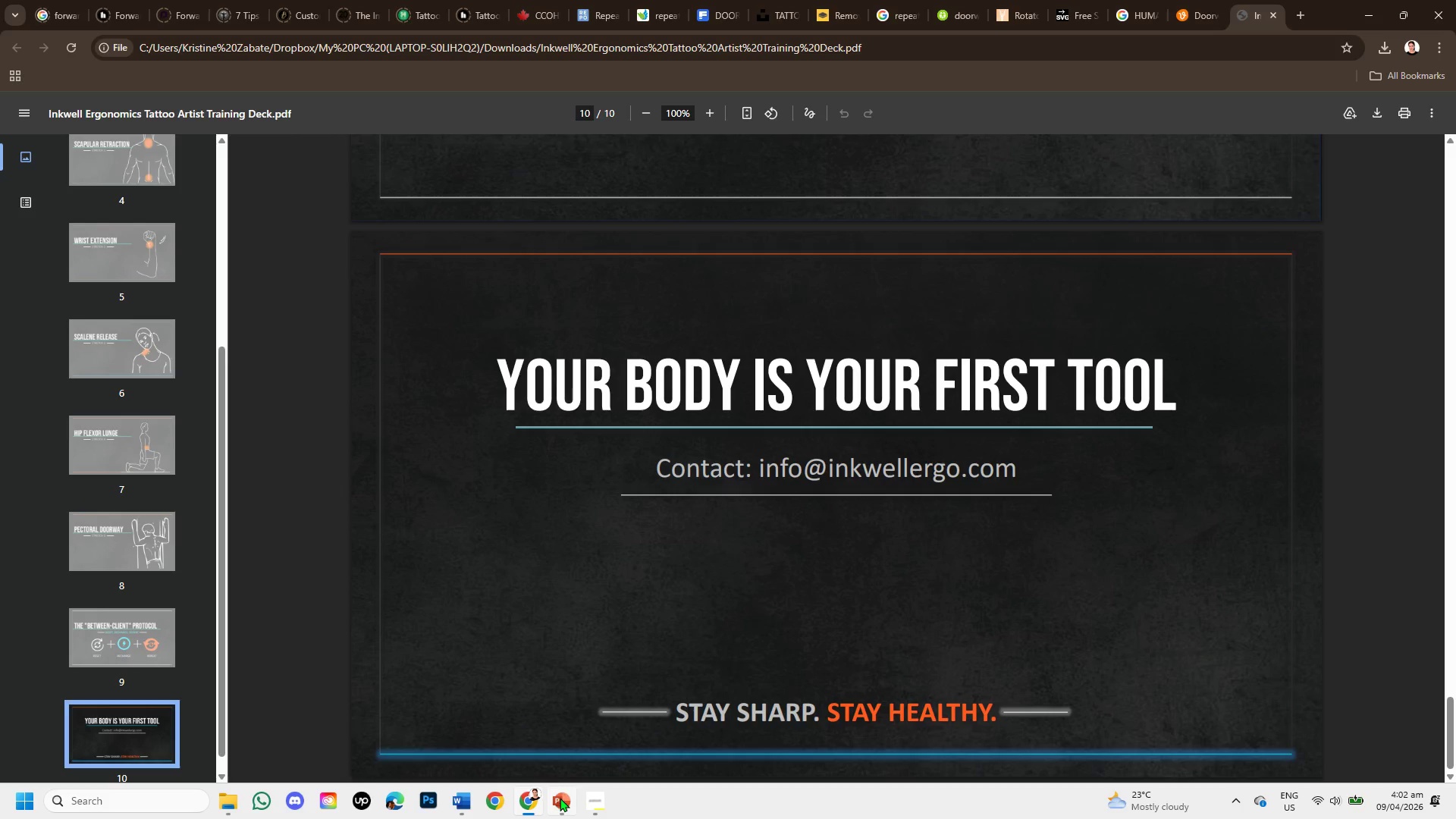 
left_click([560, 798])
 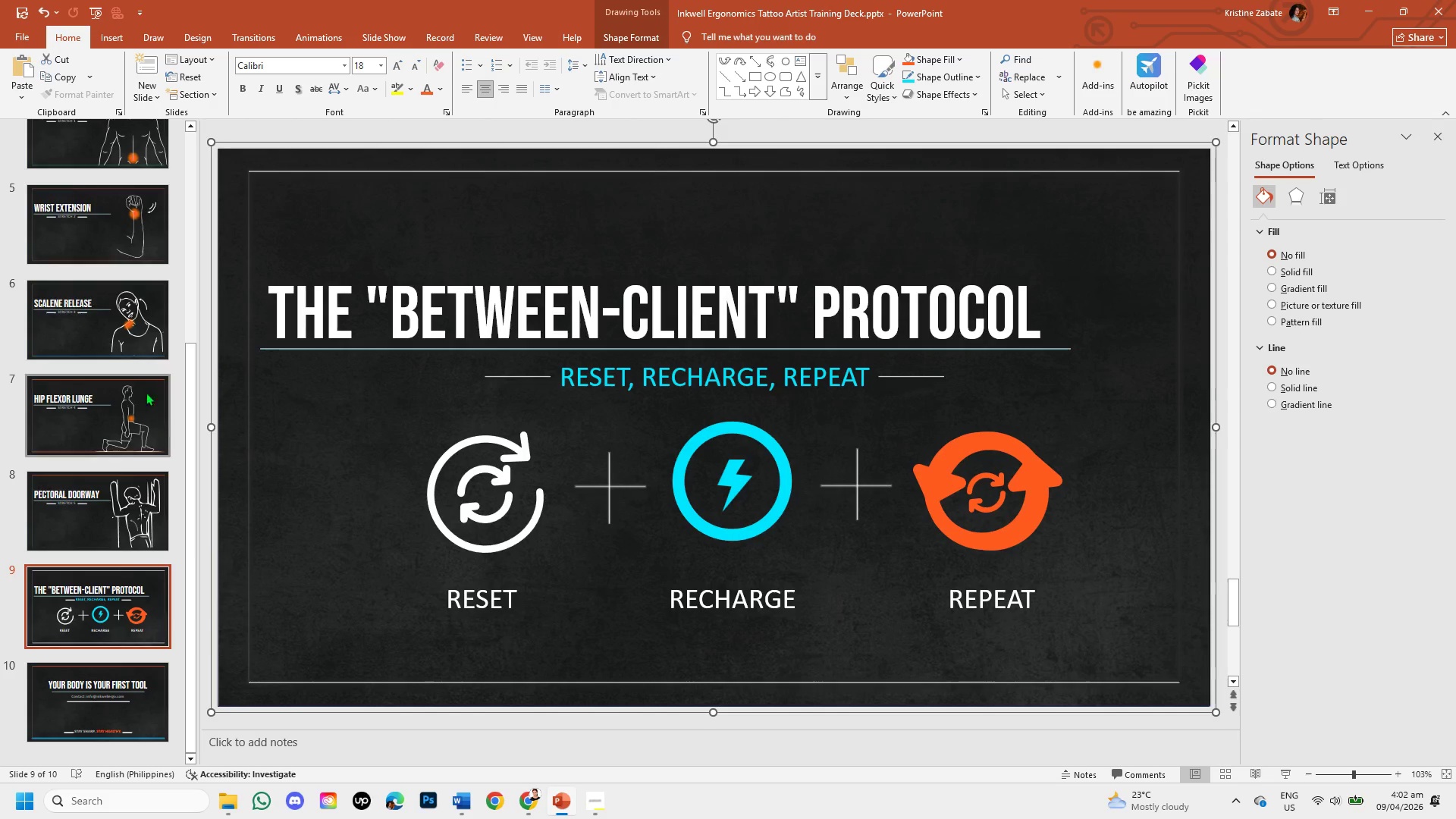 
left_click([104, 323])
 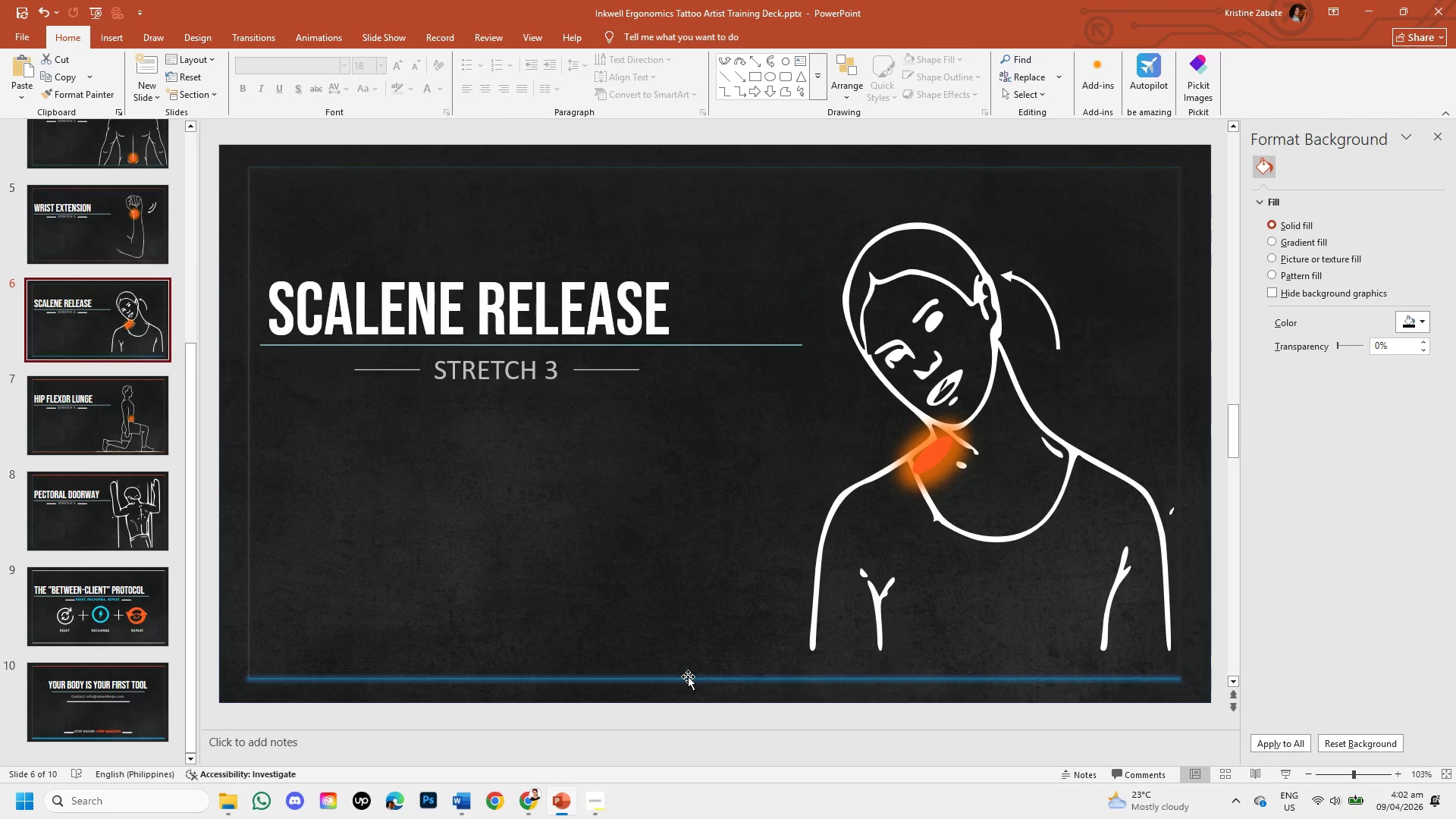 
left_click([688, 676])
 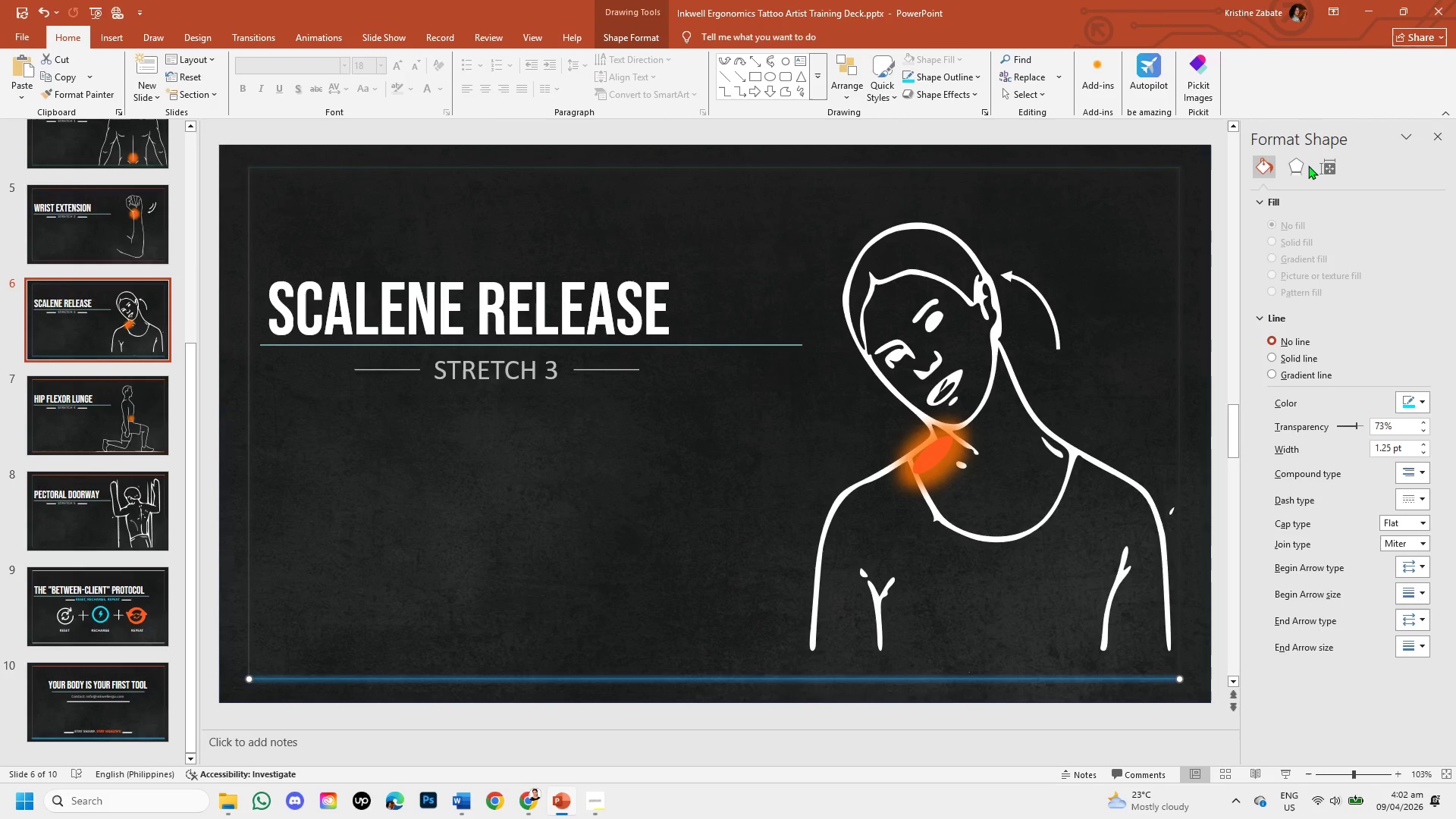 
left_click([1298, 164])
 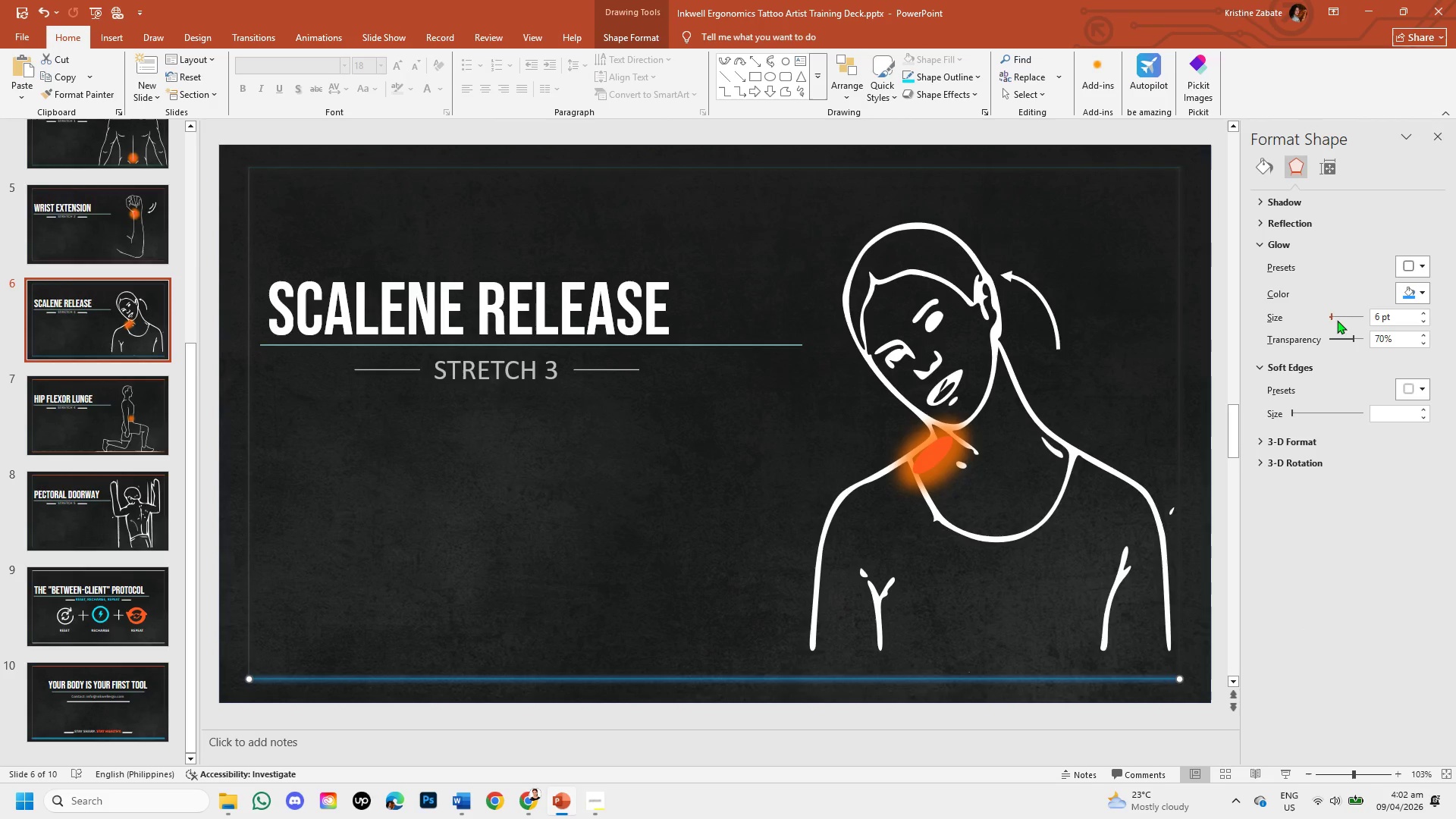 
left_click_drag(start_coordinate=[1330, 316], to_coordinate=[1319, 315])
 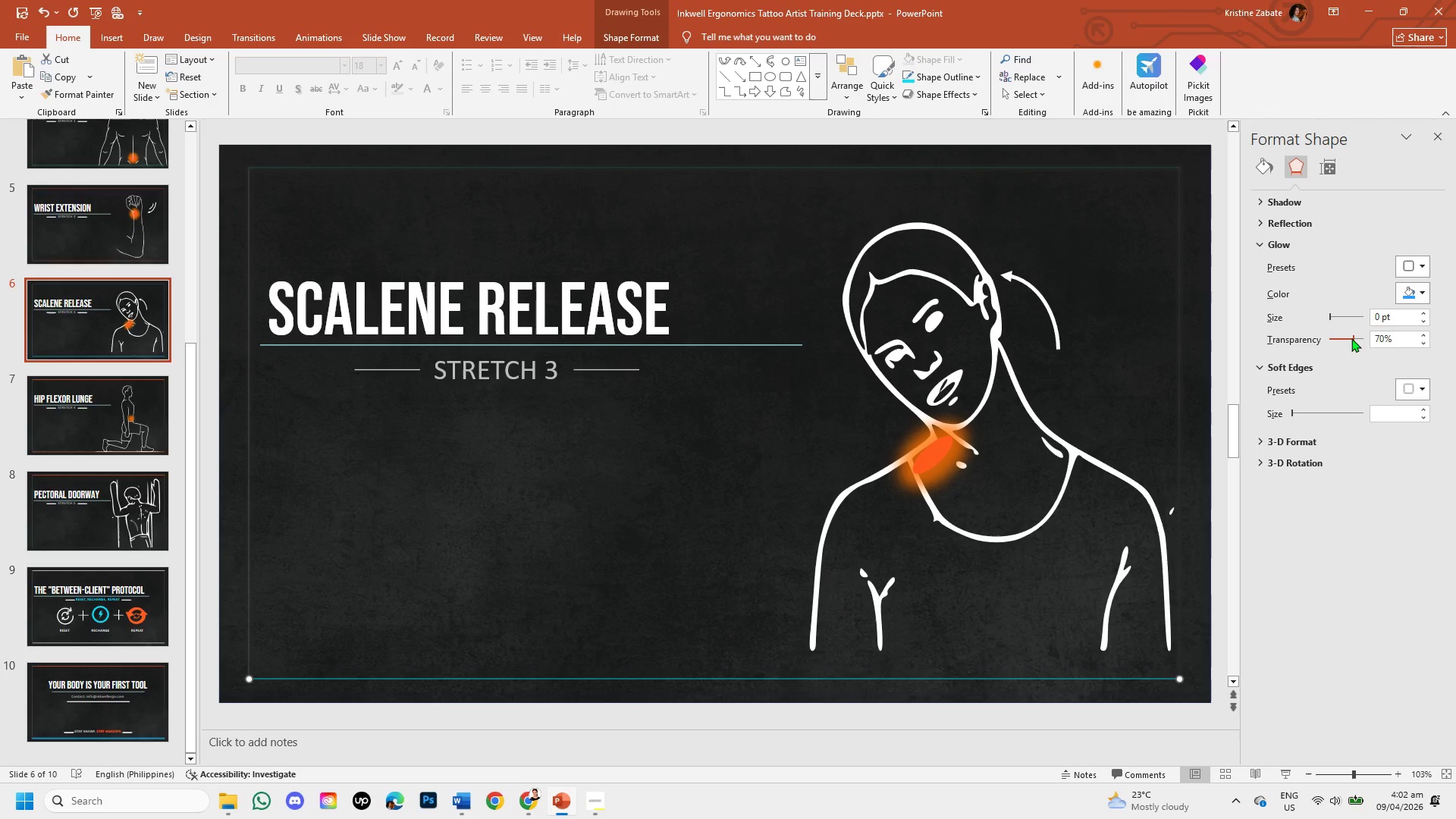 
left_click_drag(start_coordinate=[1353, 340], to_coordinate=[1326, 344])
 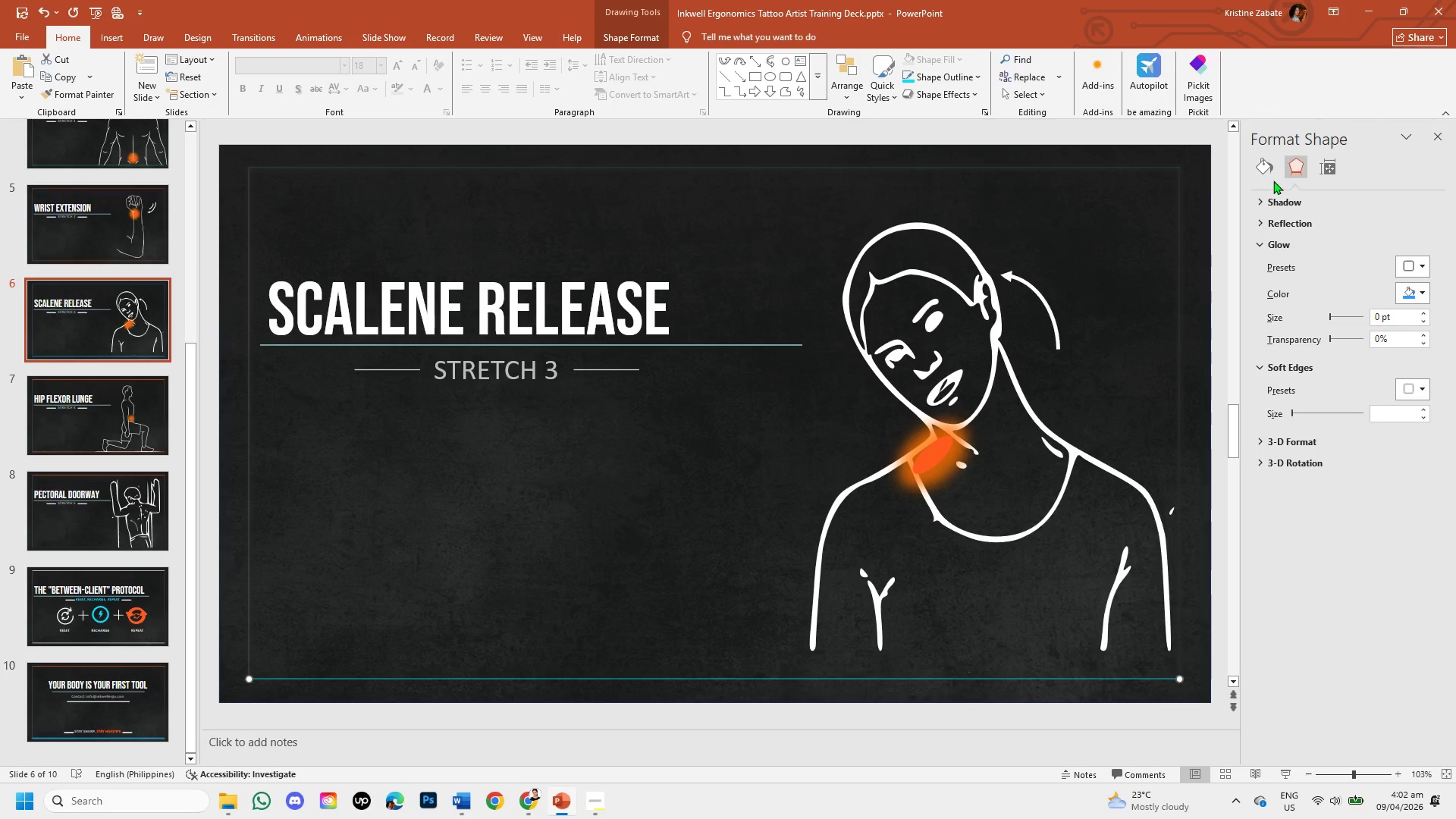 
left_click([1266, 174])
 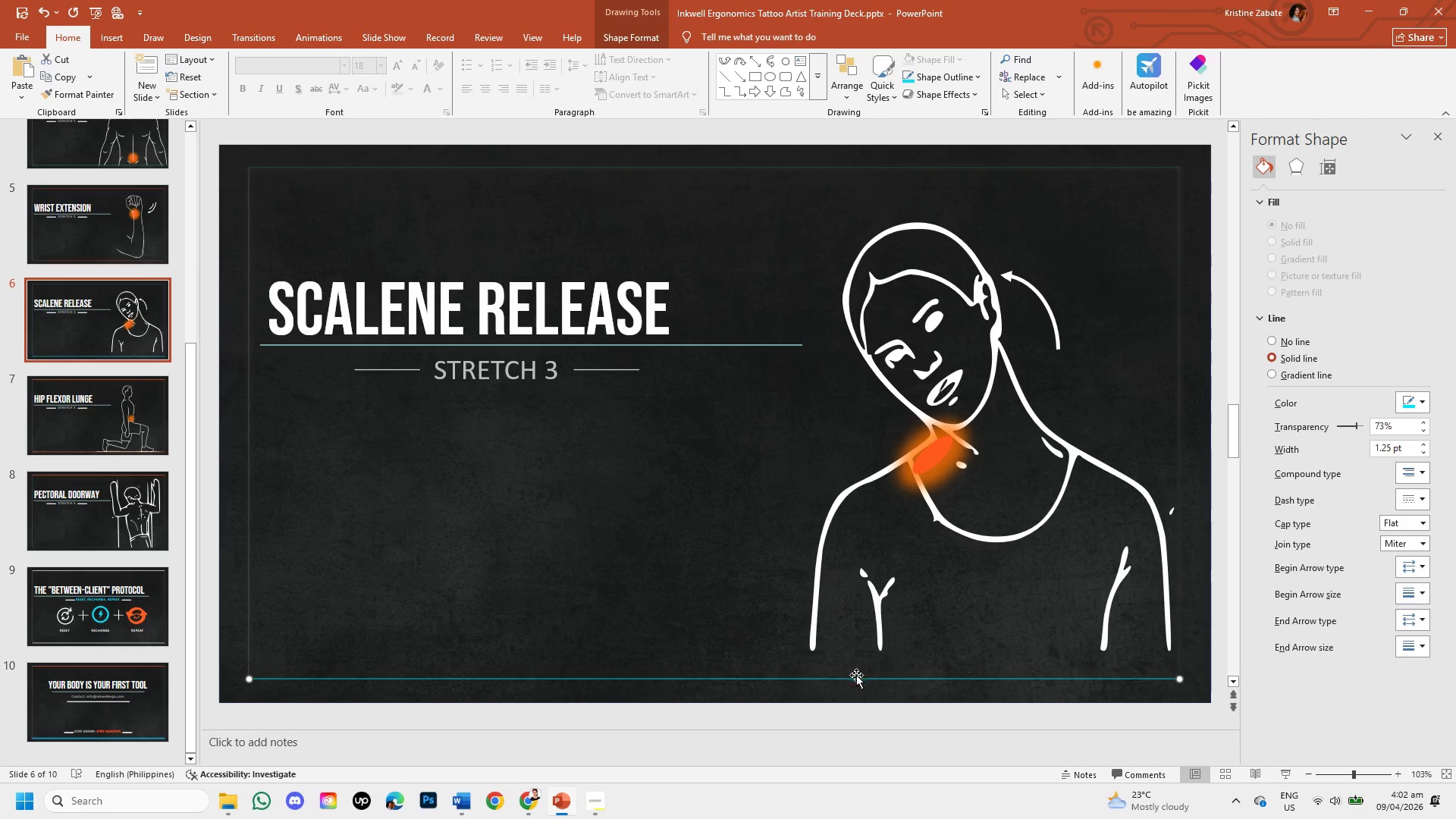 
left_click([745, 610])
 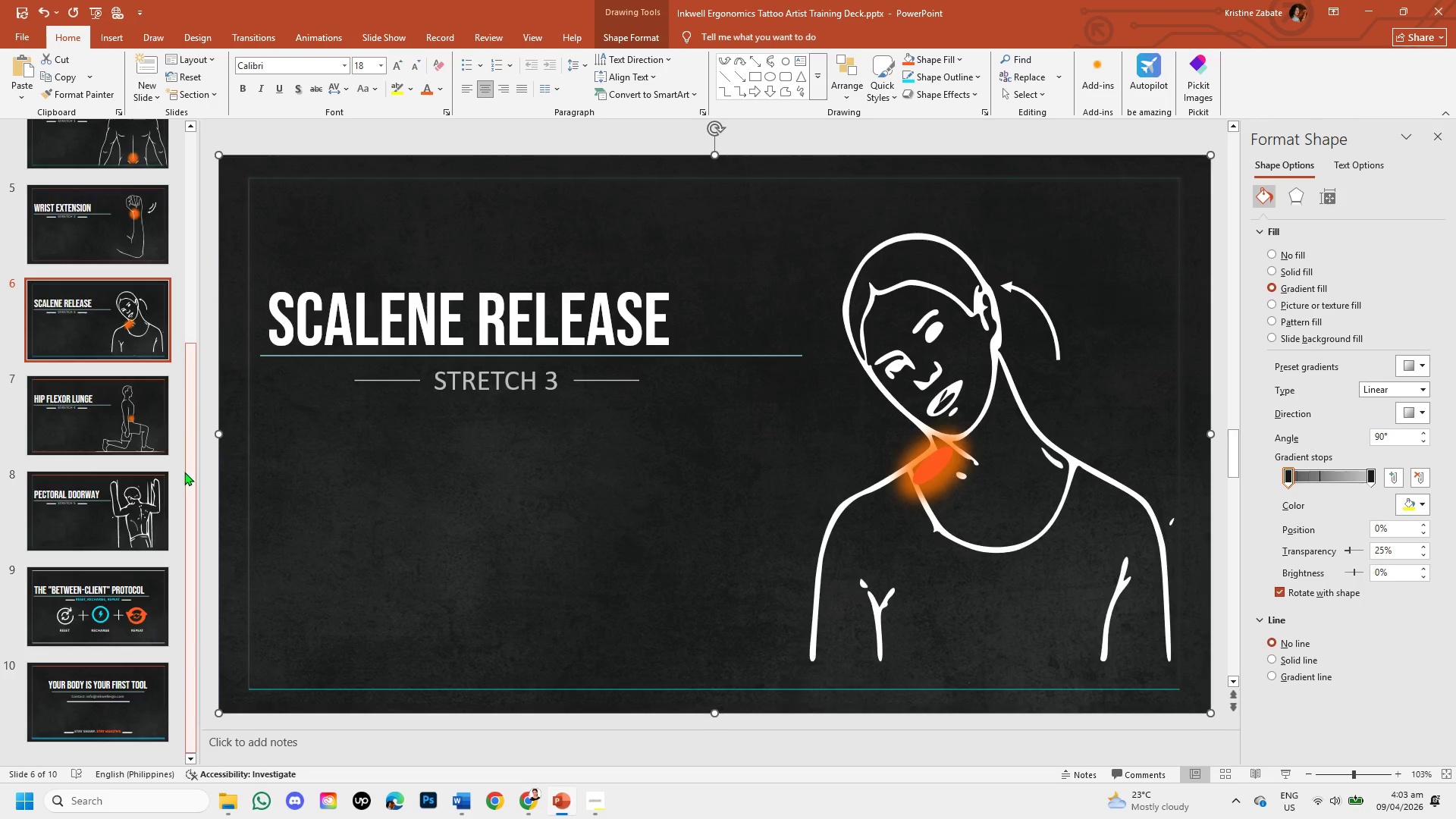 
left_click_drag(start_coordinate=[184, 472], to_coordinate=[180, 427])
 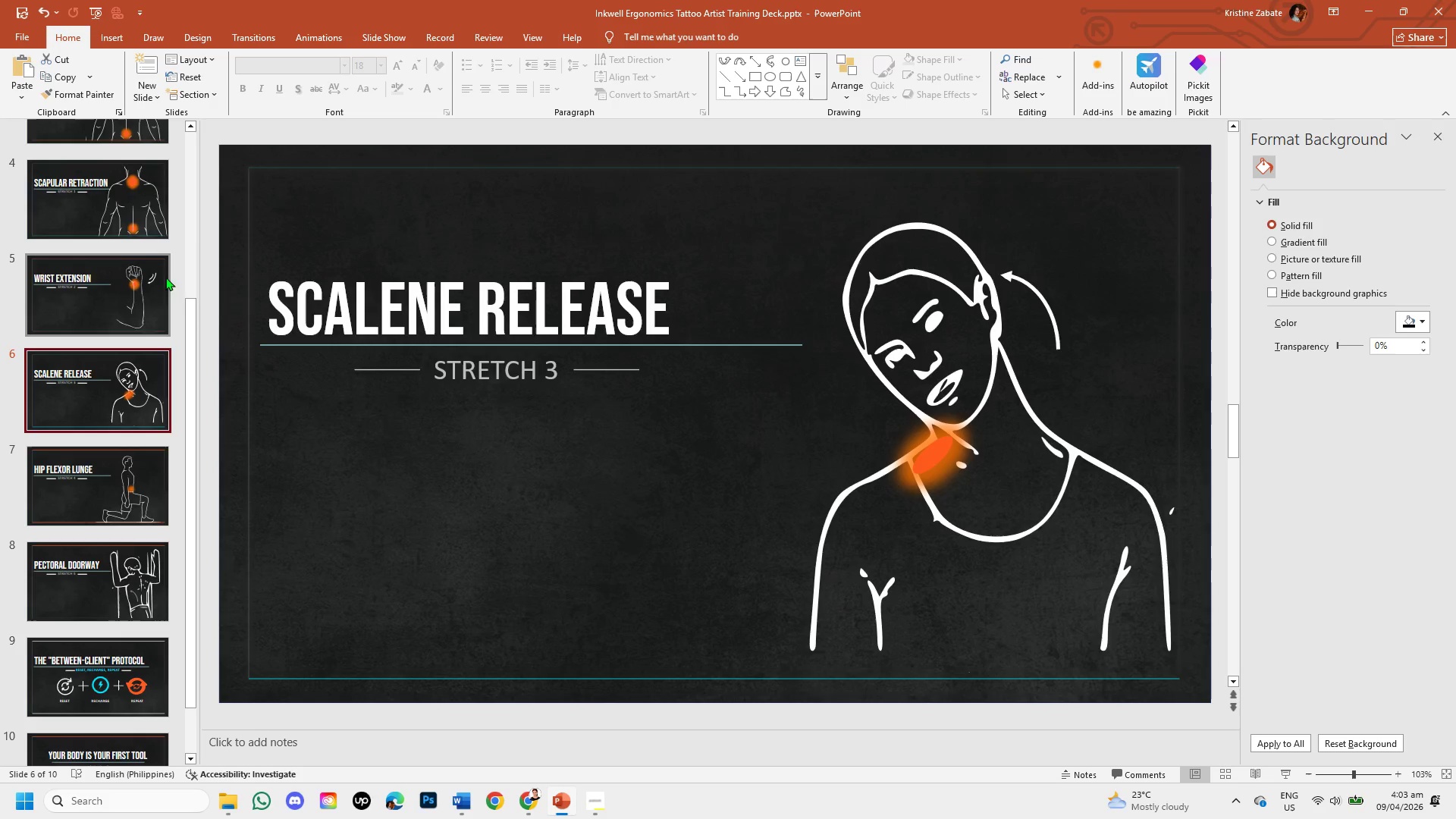 
left_click([137, 236])